 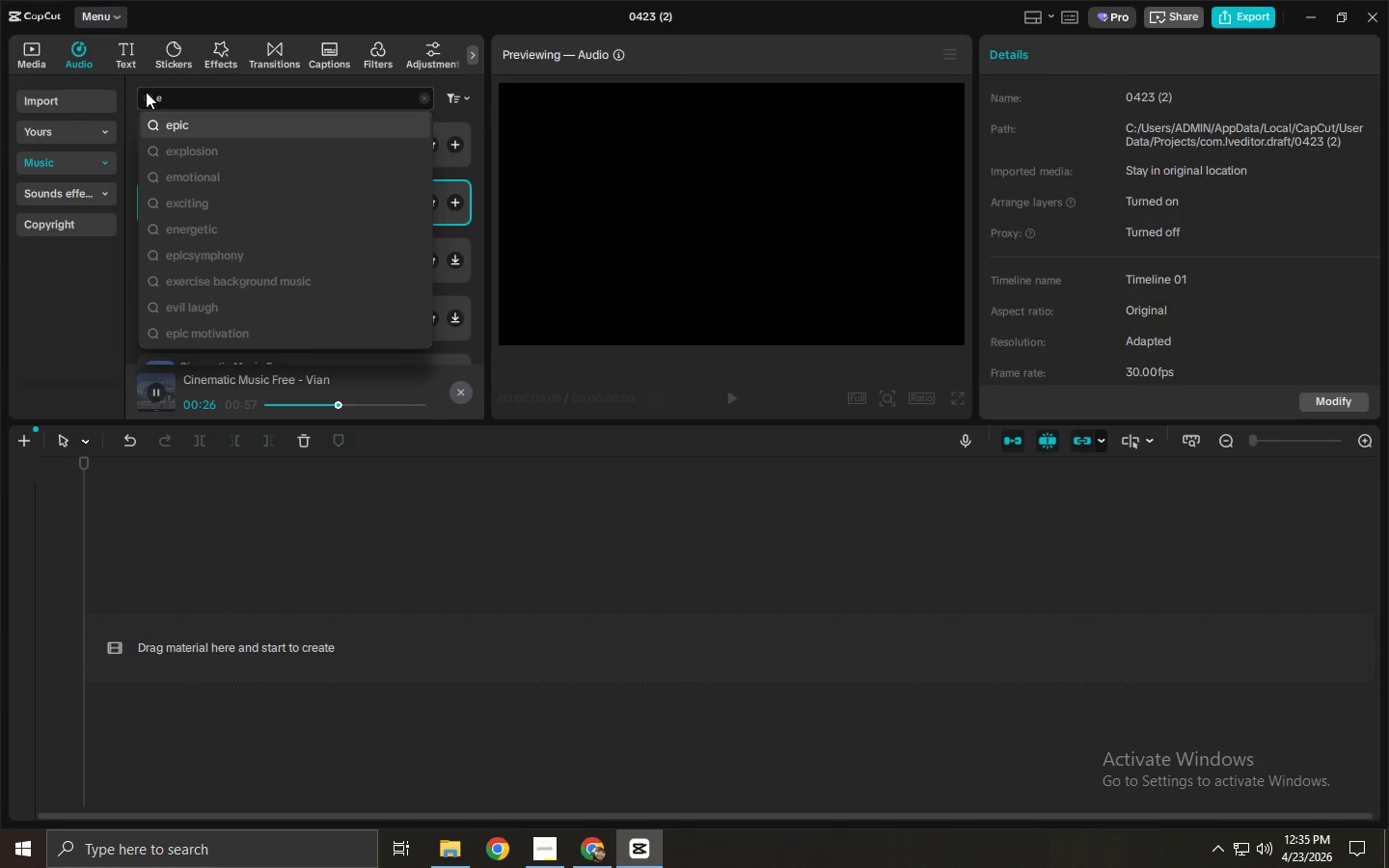 
key(Enter)
 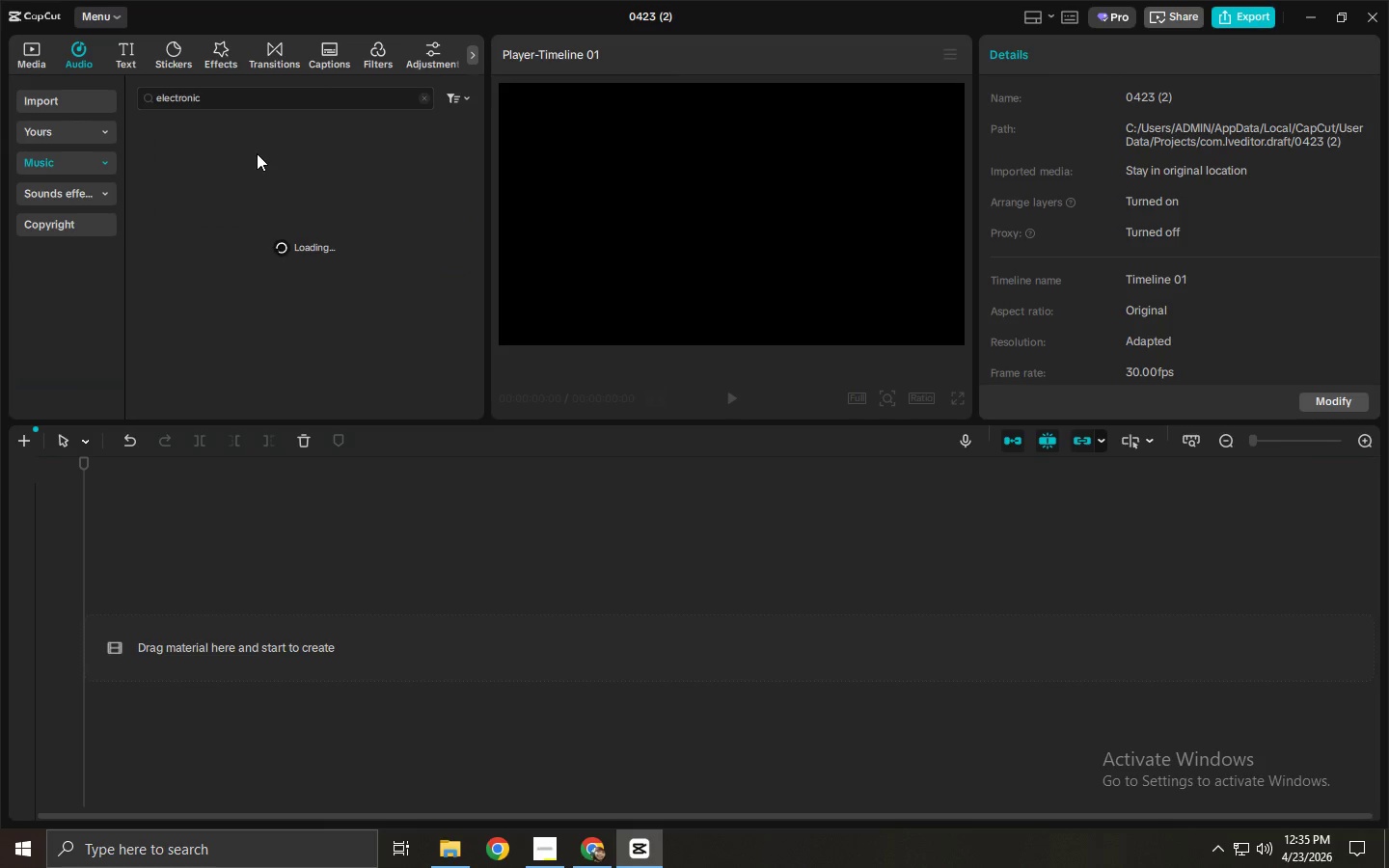 
left_click([257, 153])
 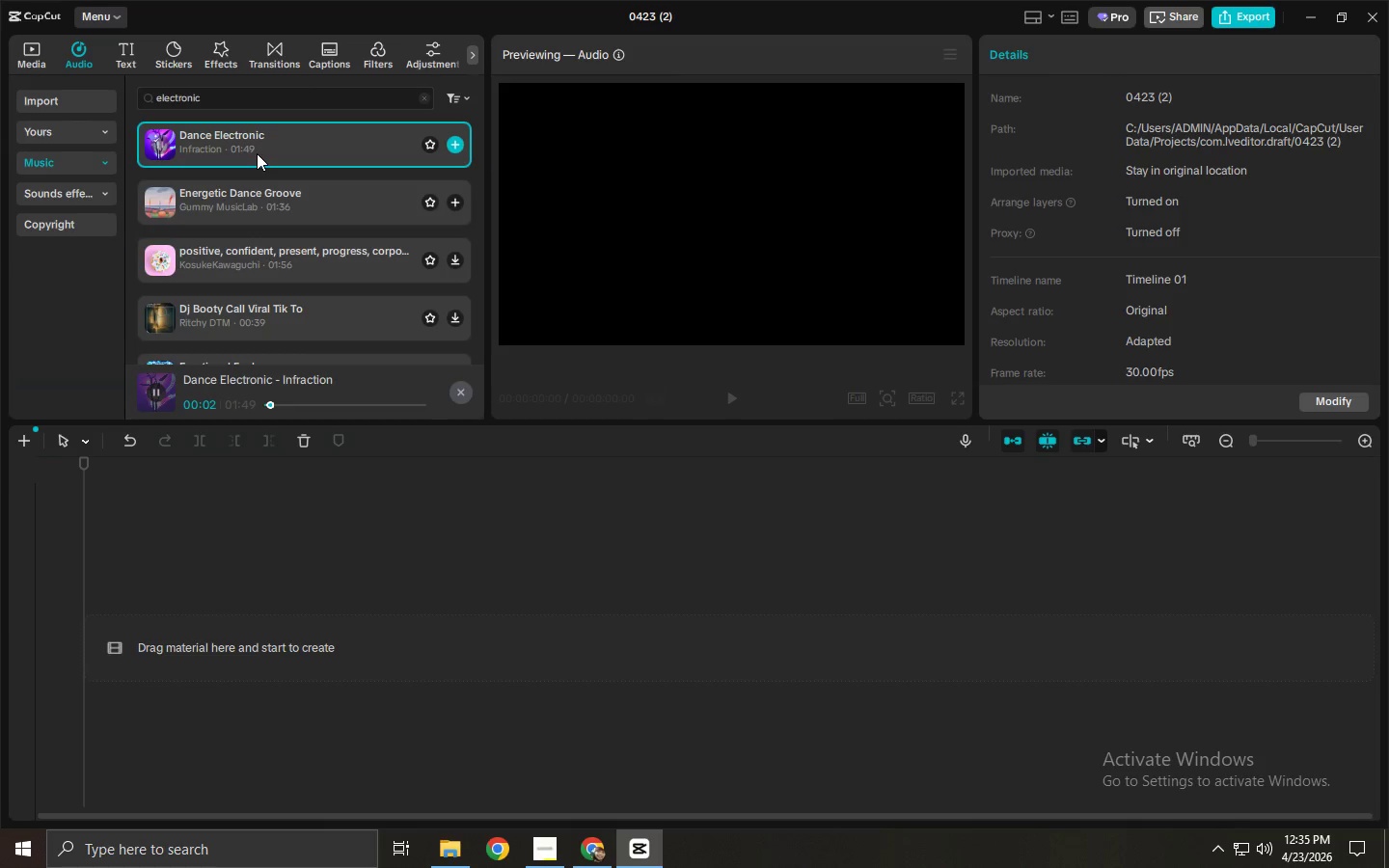 
left_click([258, 192])
 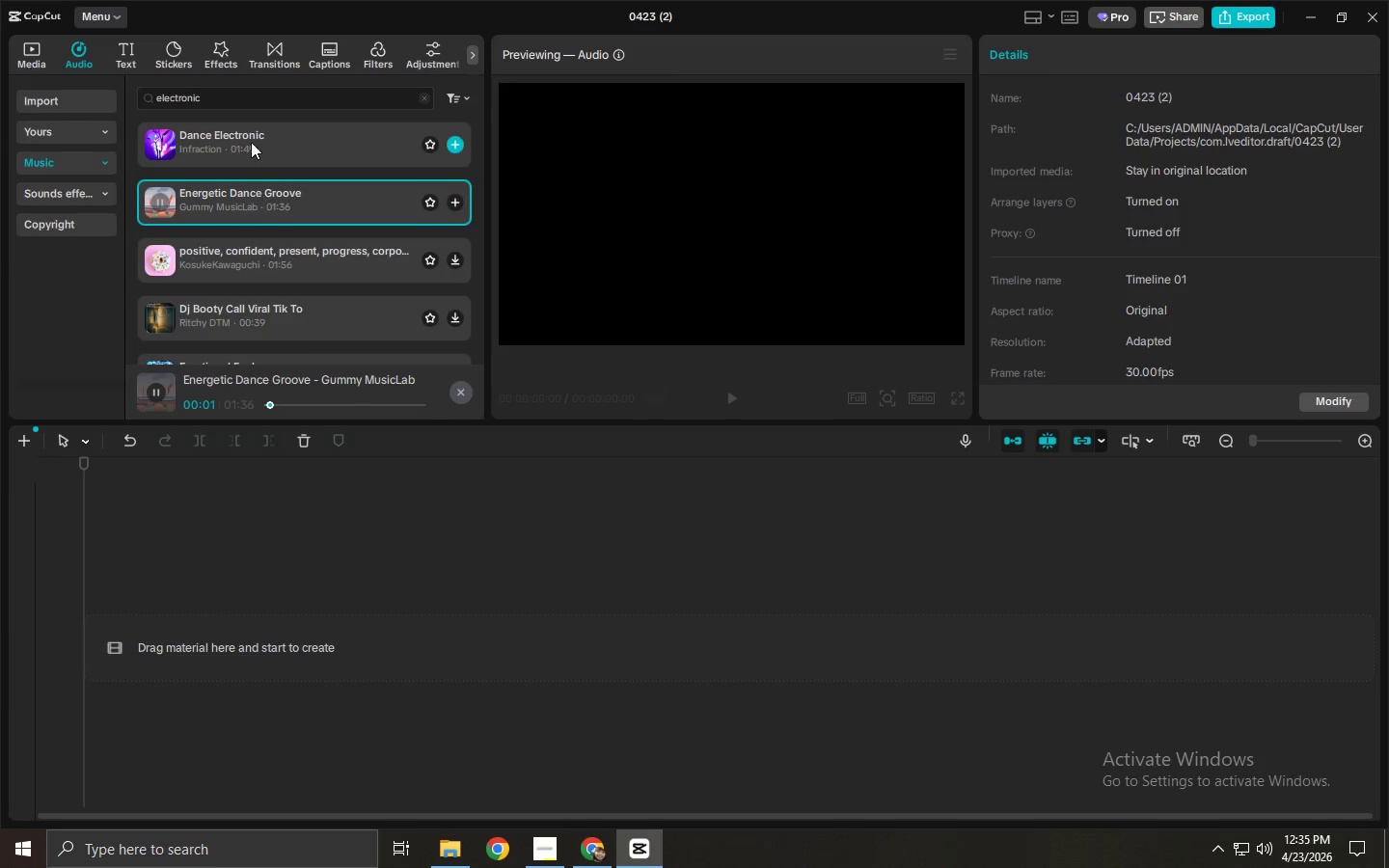 
left_click_drag(start_coordinate=[257, 95], to_coordinate=[103, 71])
 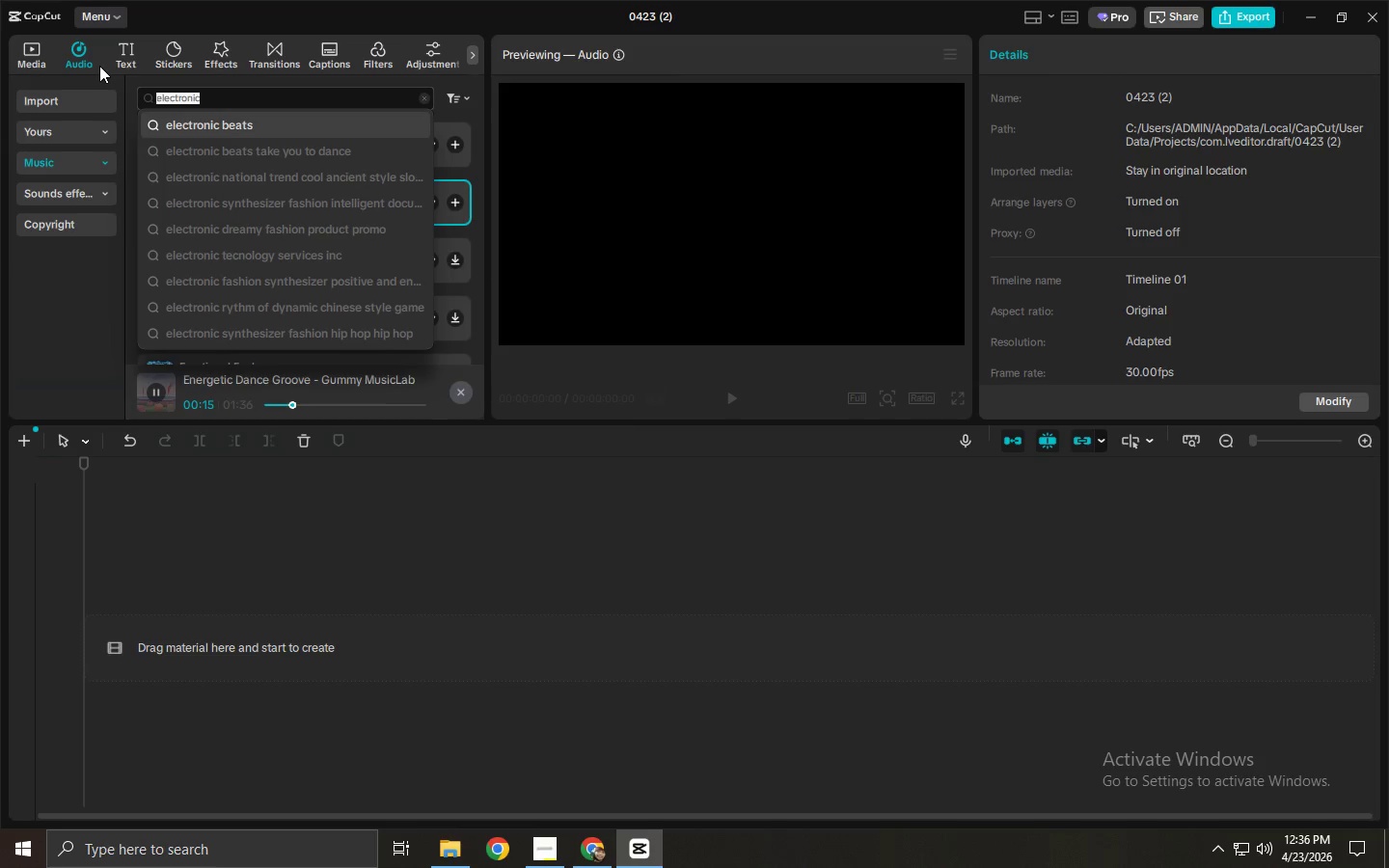 
wait(18.47)
 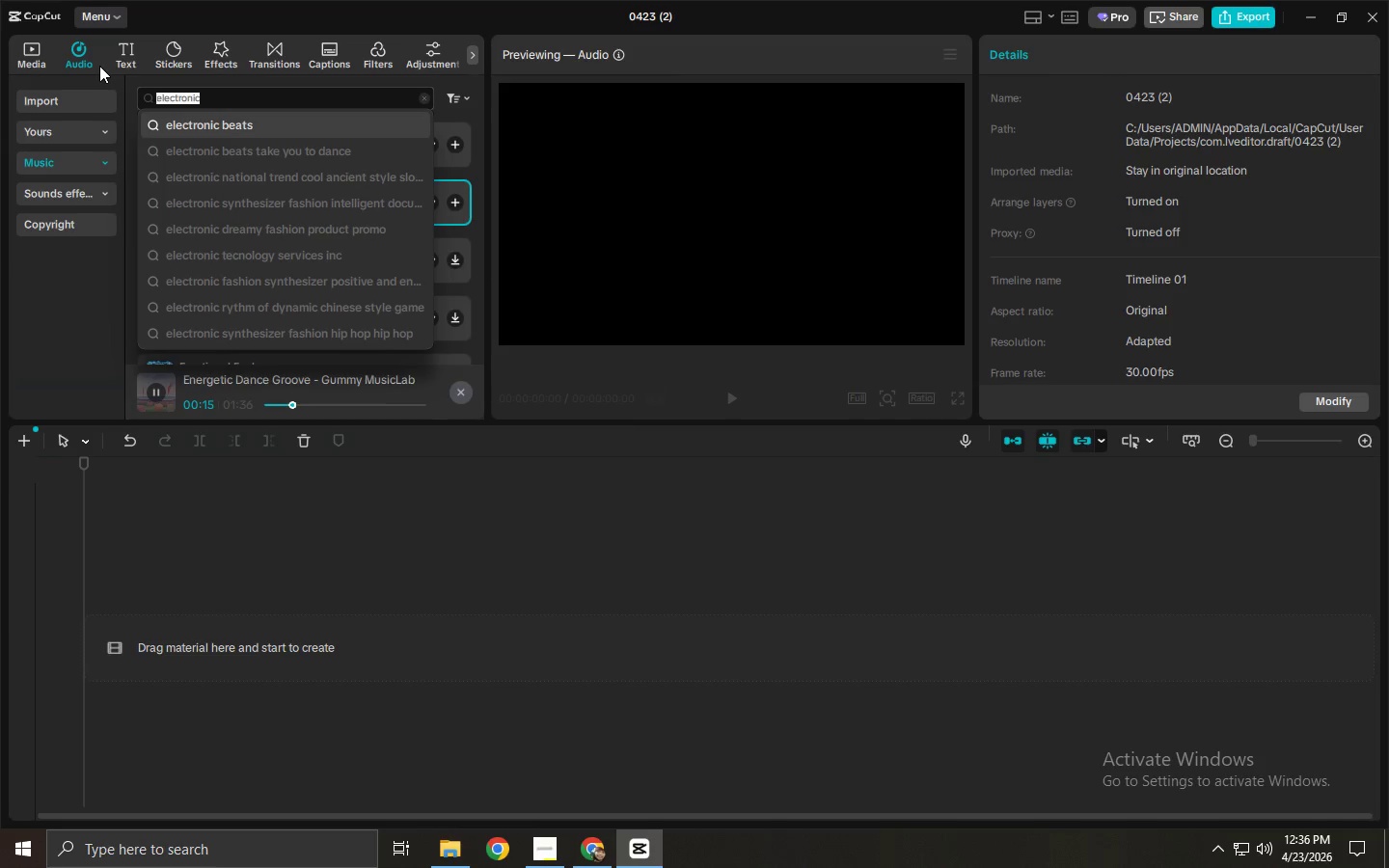 
type(hard ins)
key(Backspace)
type(dustrial)
 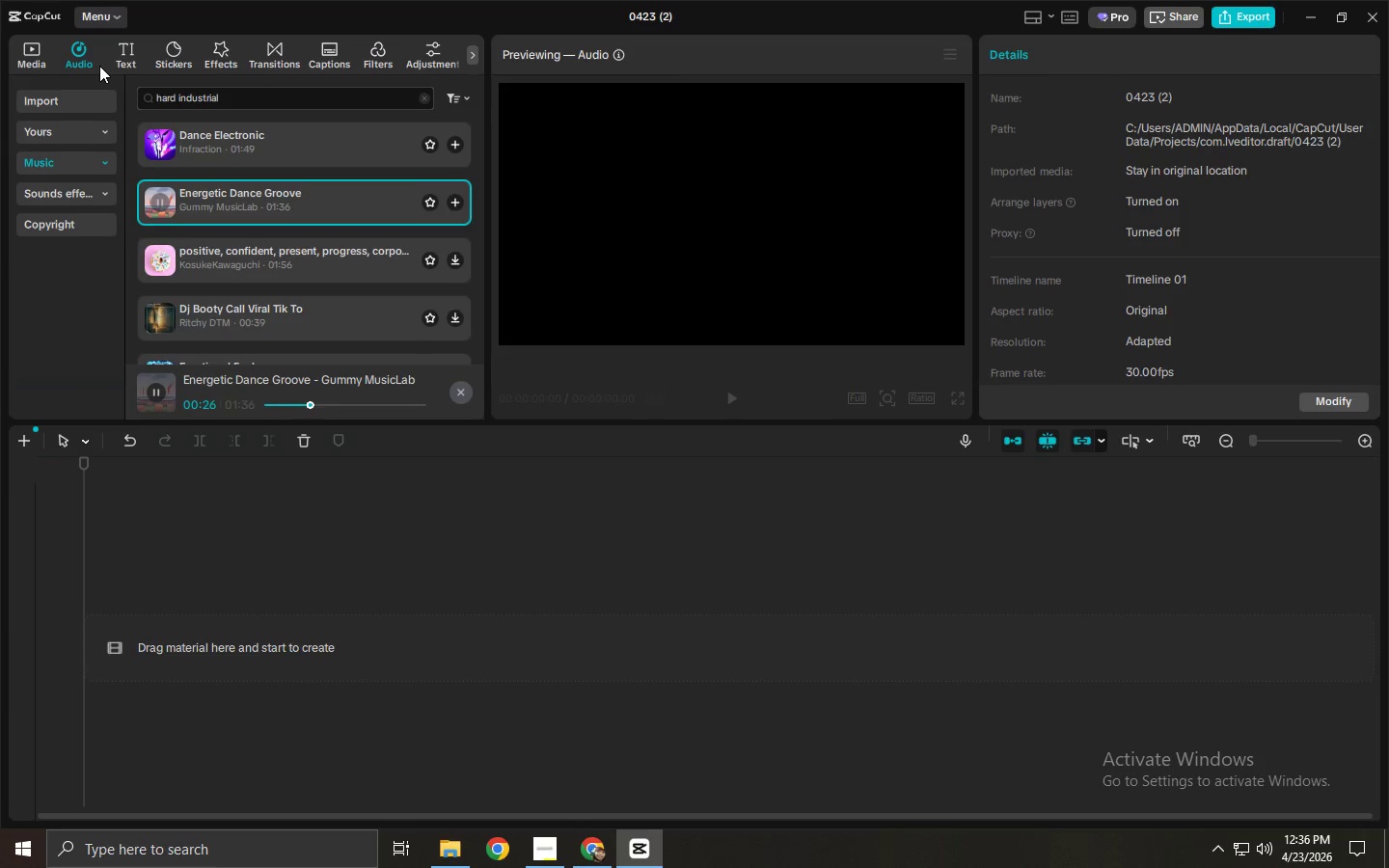 
key(Enter)
 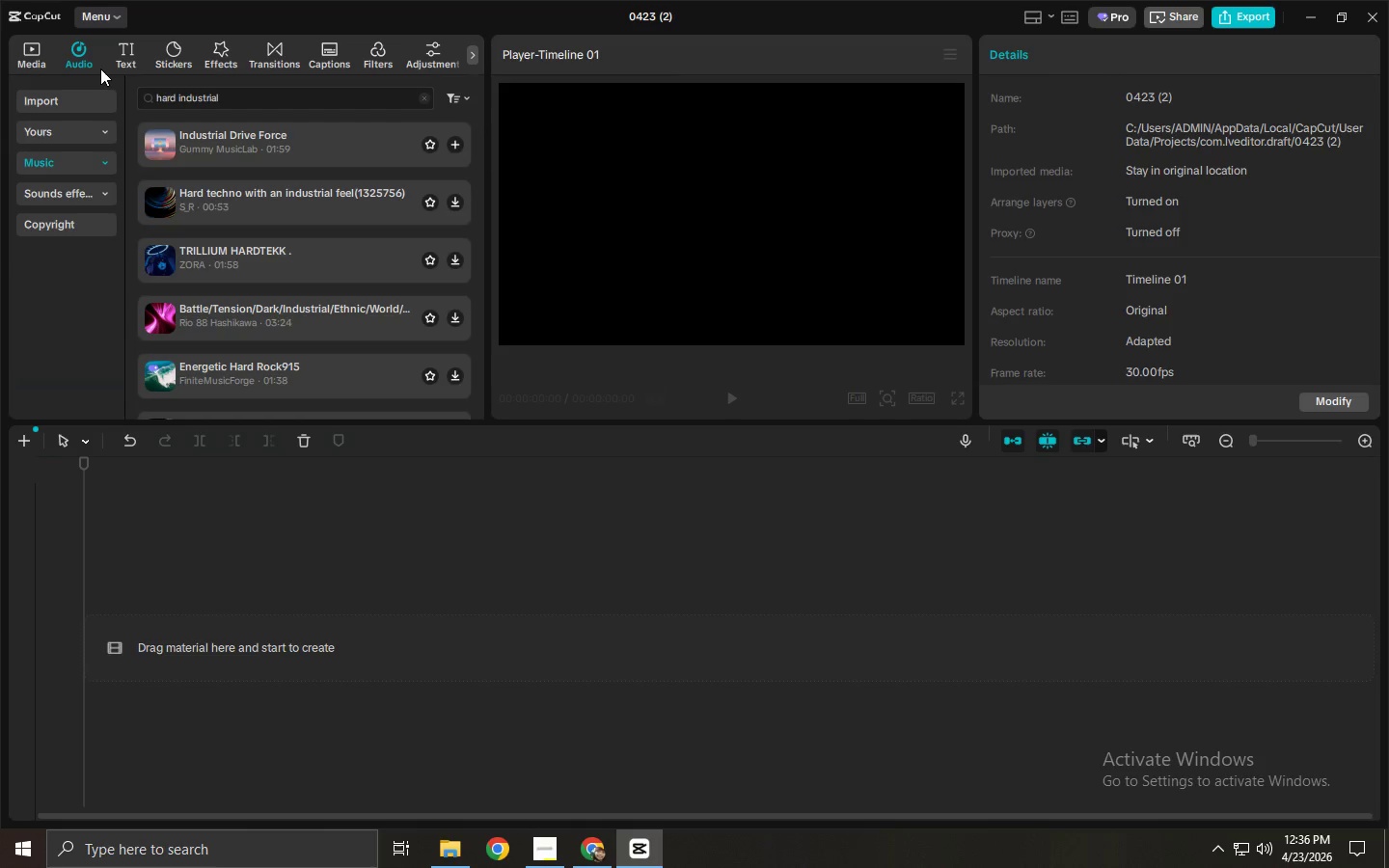 
left_click([242, 143])
 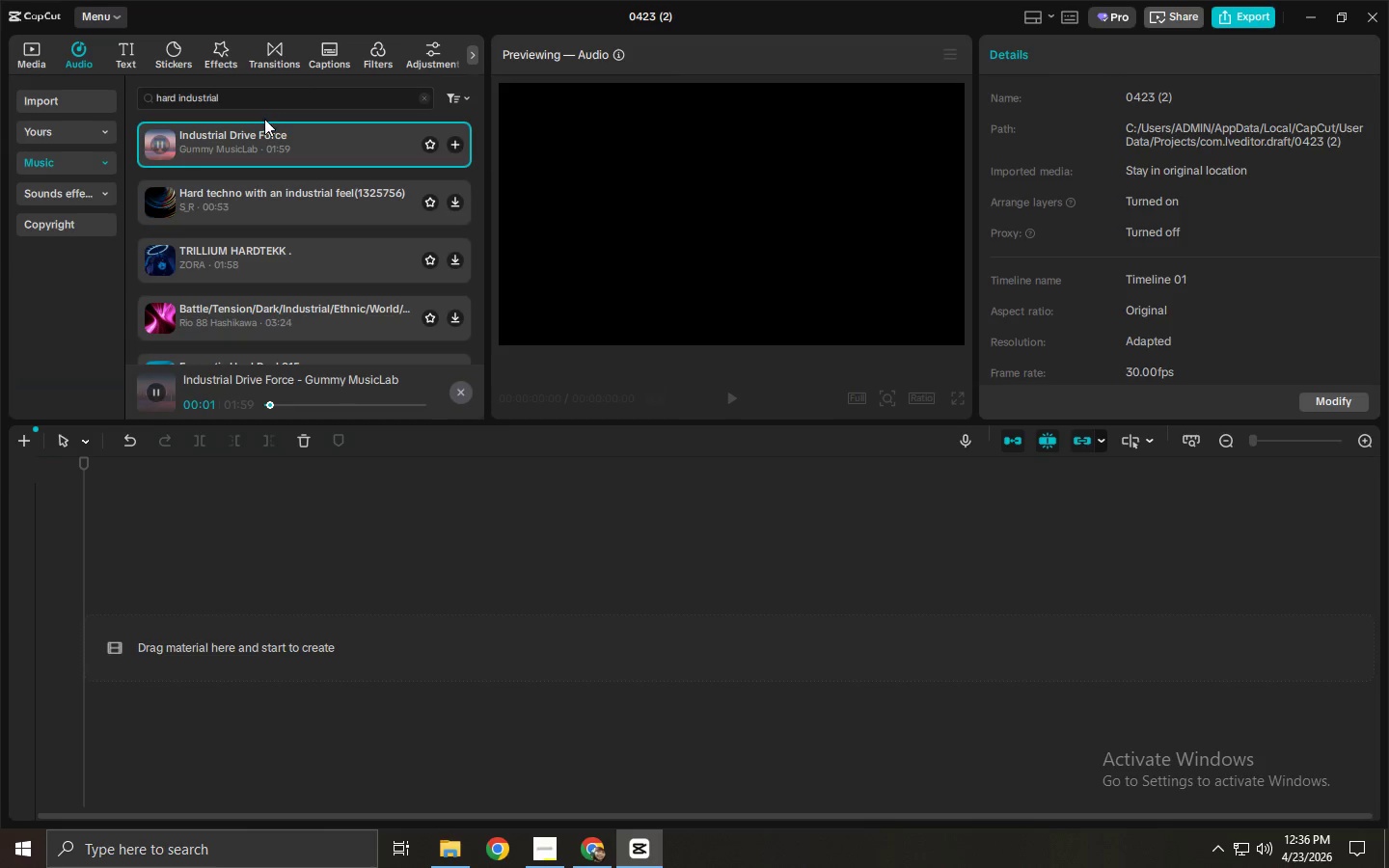 
left_click_drag(start_coordinate=[261, 134], to_coordinate=[224, 665])
 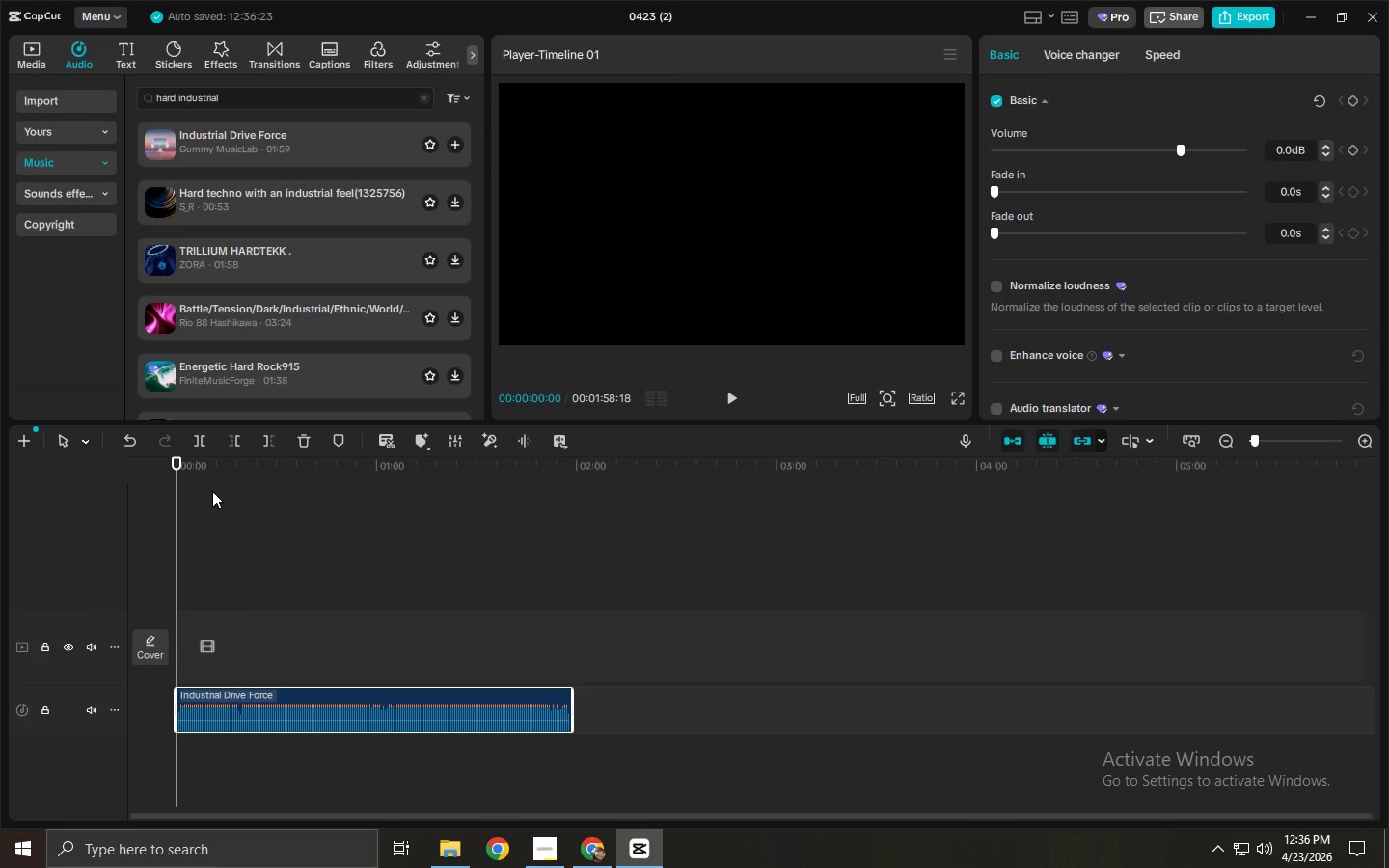 
key(Space)
 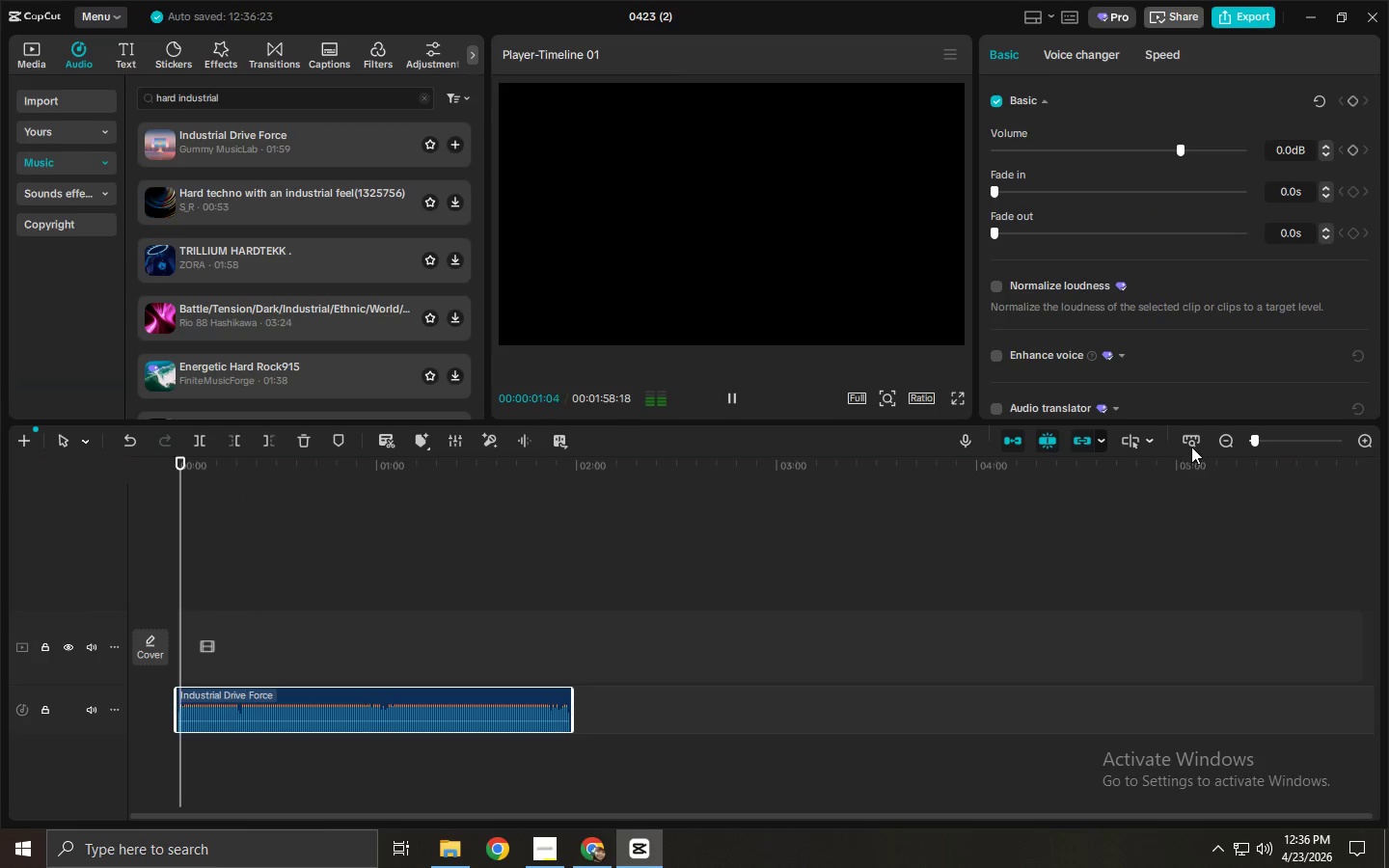 
left_click_drag(start_coordinate=[1263, 440], to_coordinate=[1273, 439])
 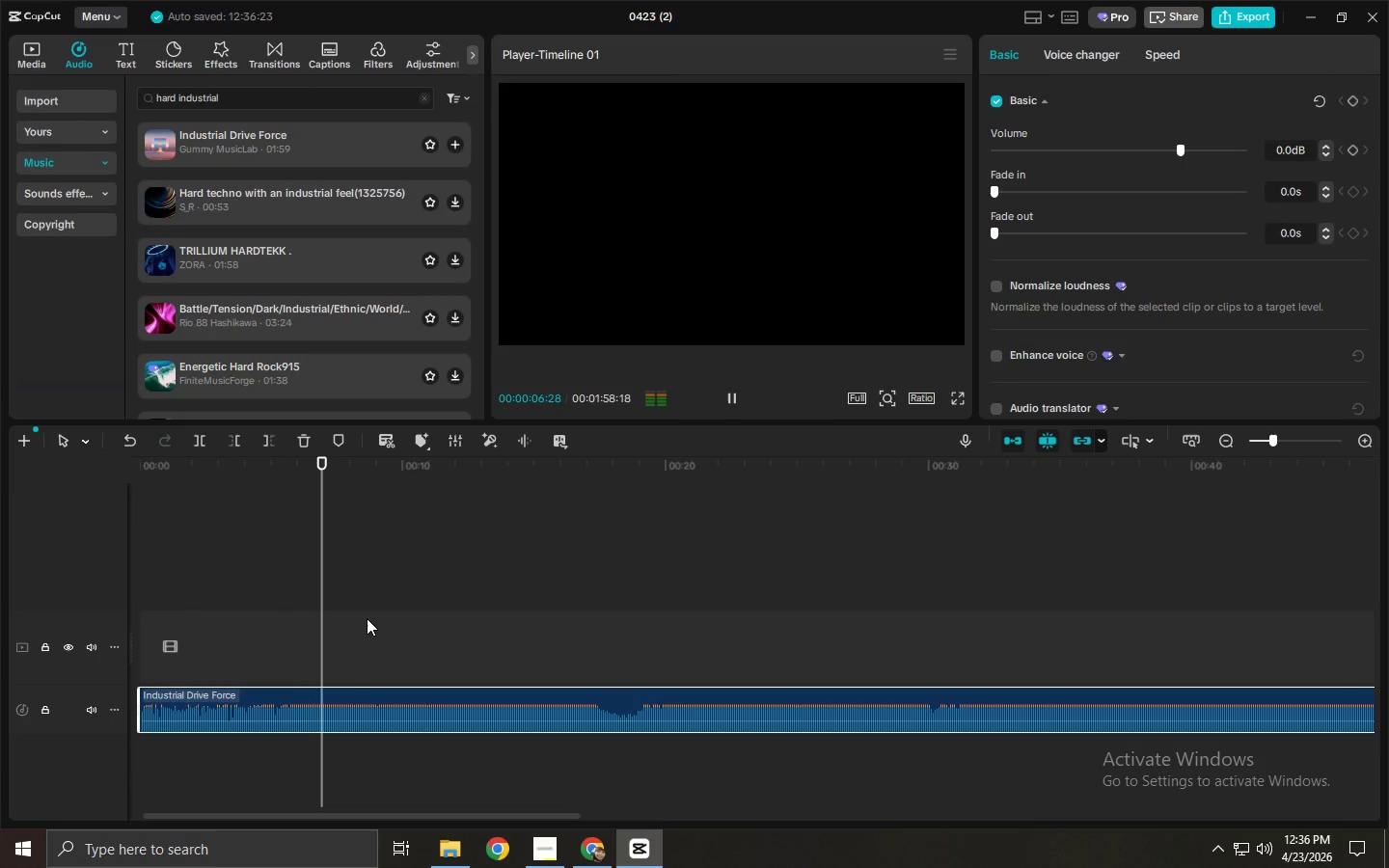 
wait(6.28)
 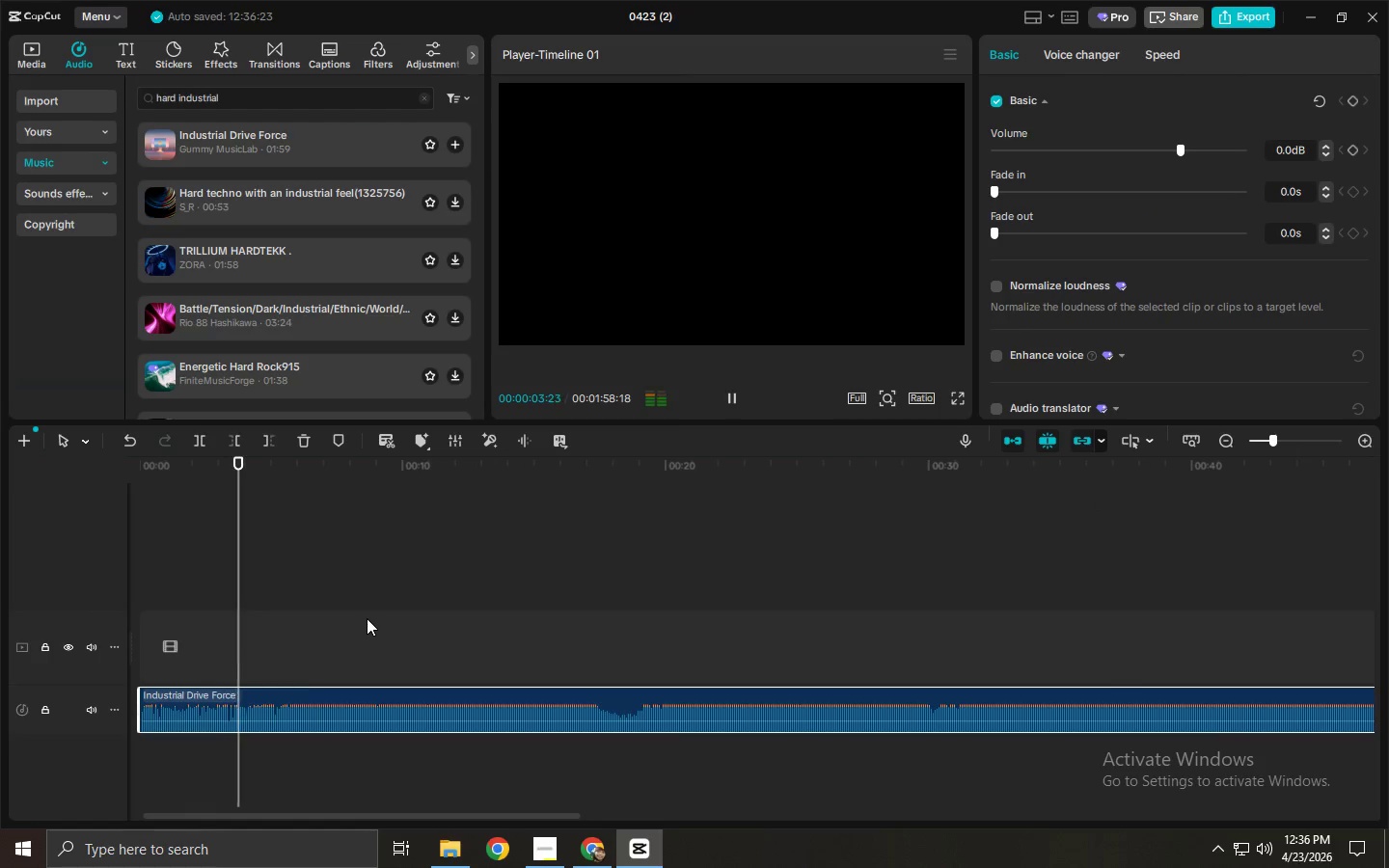 
key(Space)
 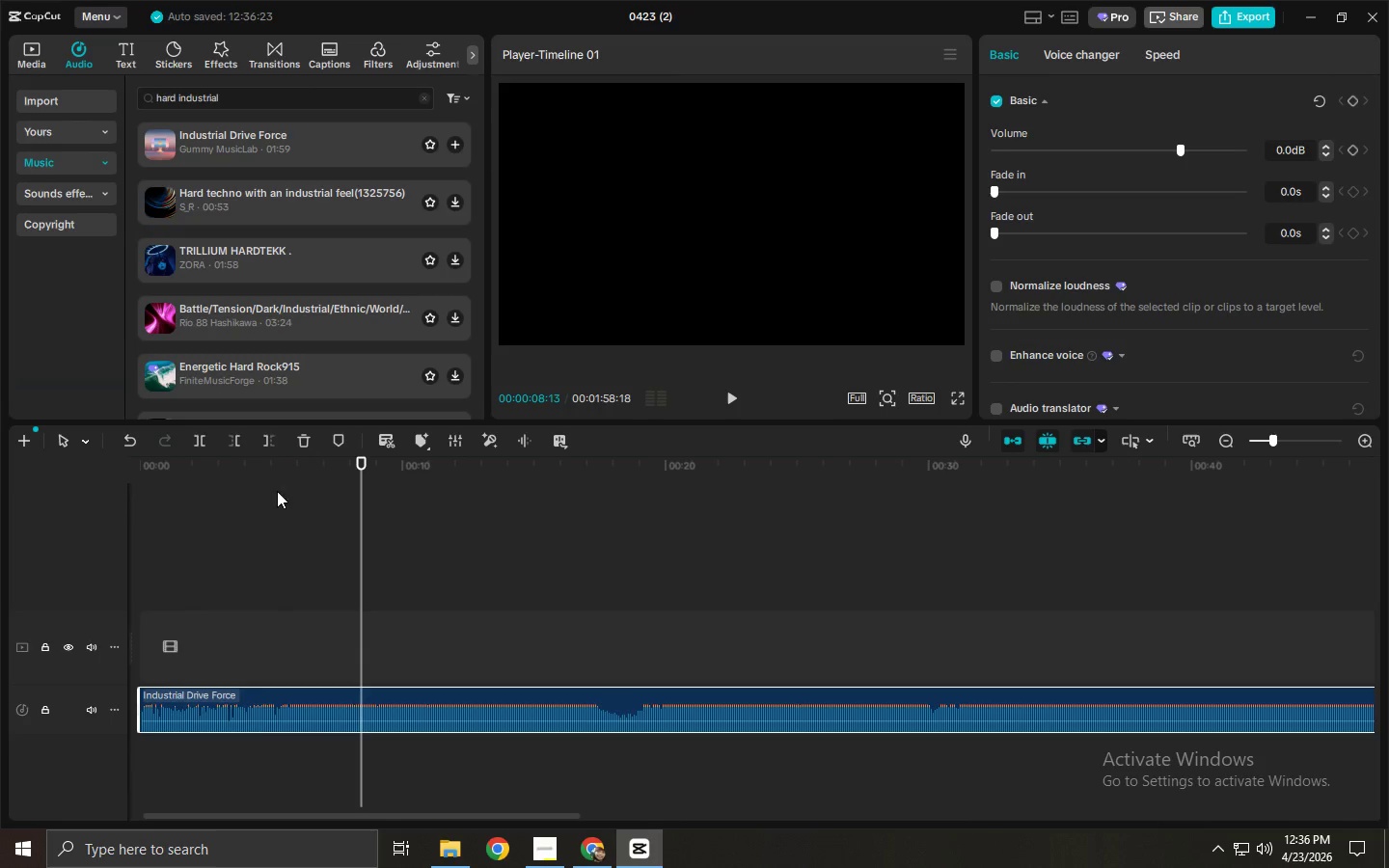 
left_click_drag(start_coordinate=[259, 458], to_coordinate=[81, 475])
 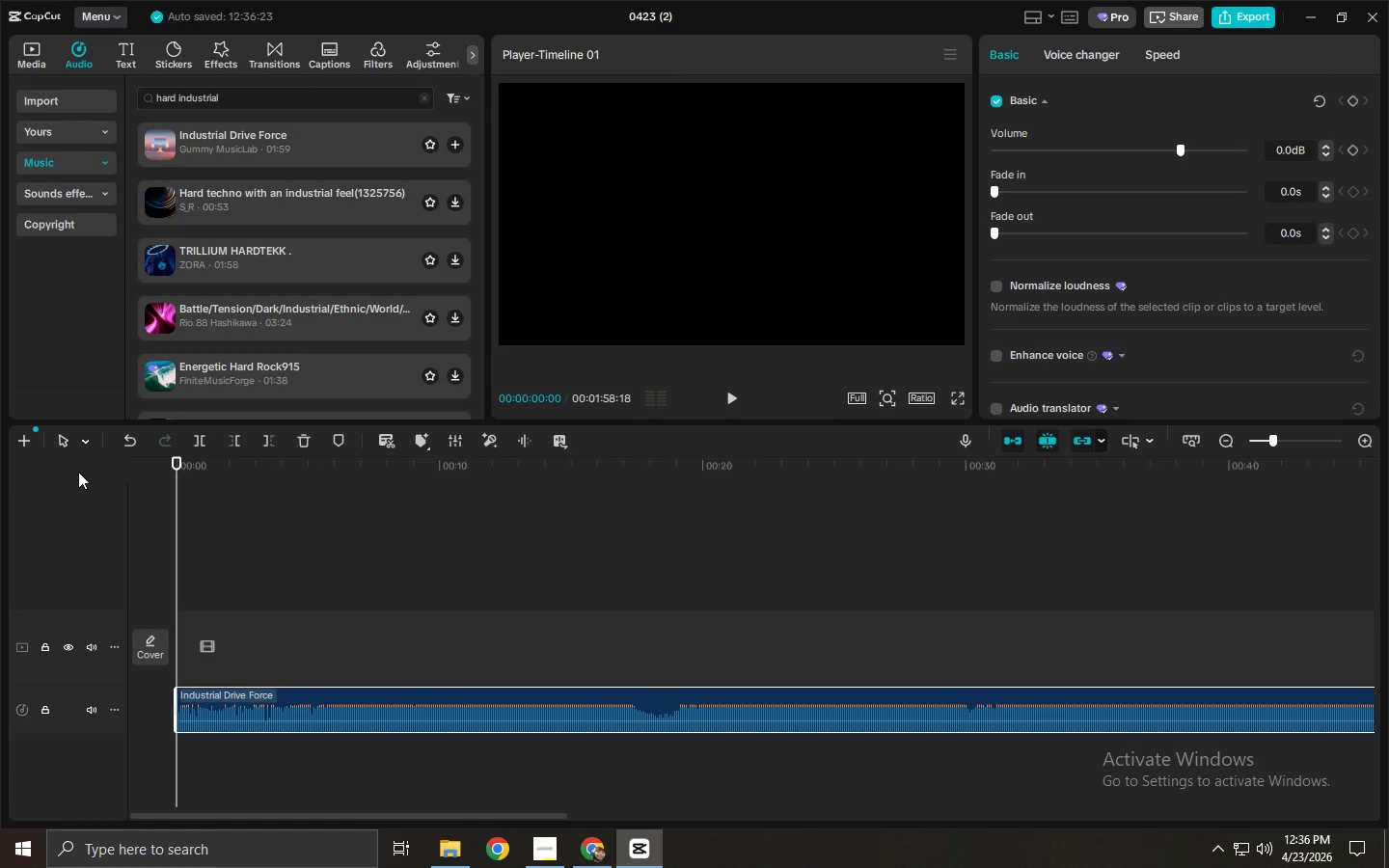 
key(Space)
 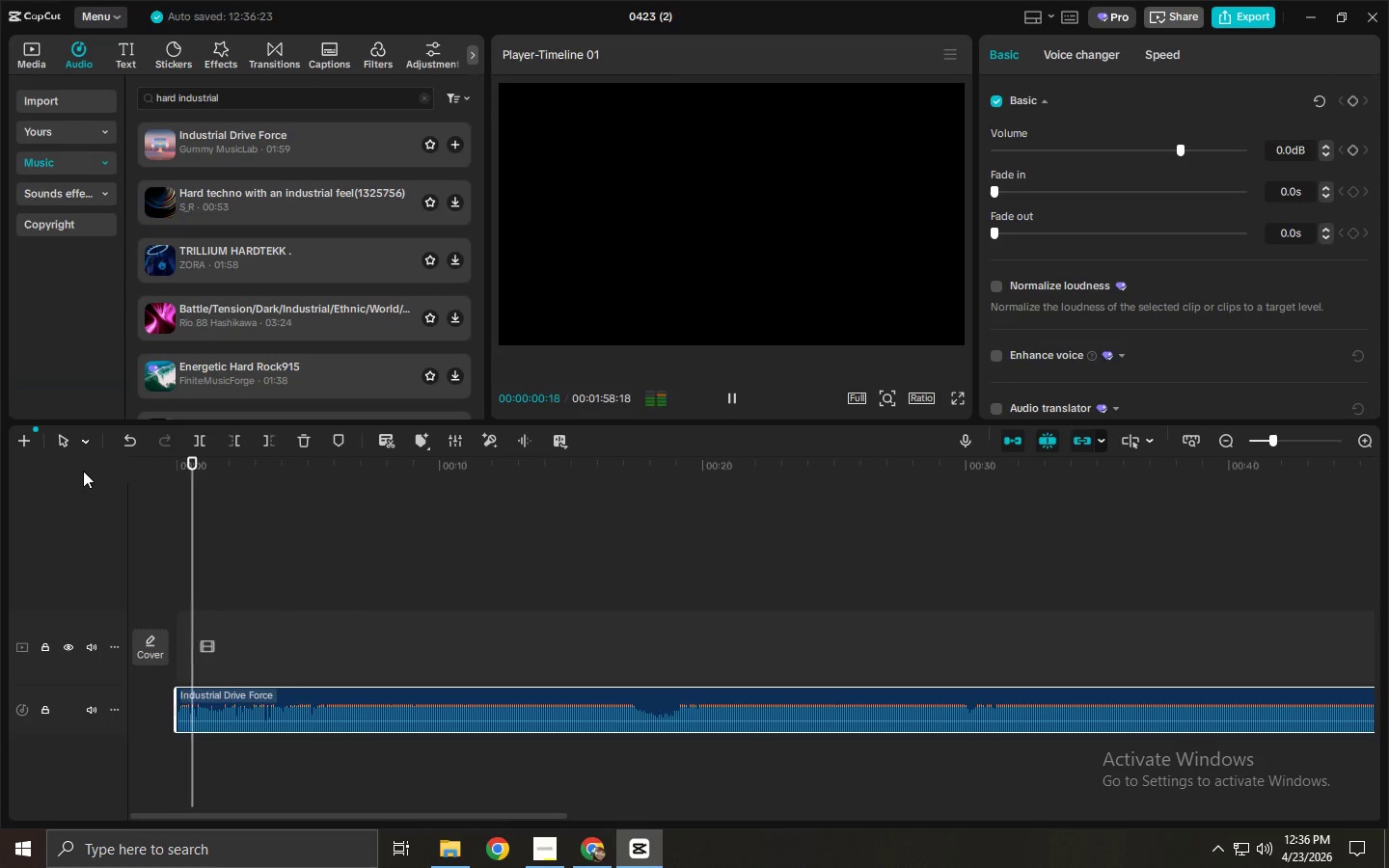 
key(Space)
 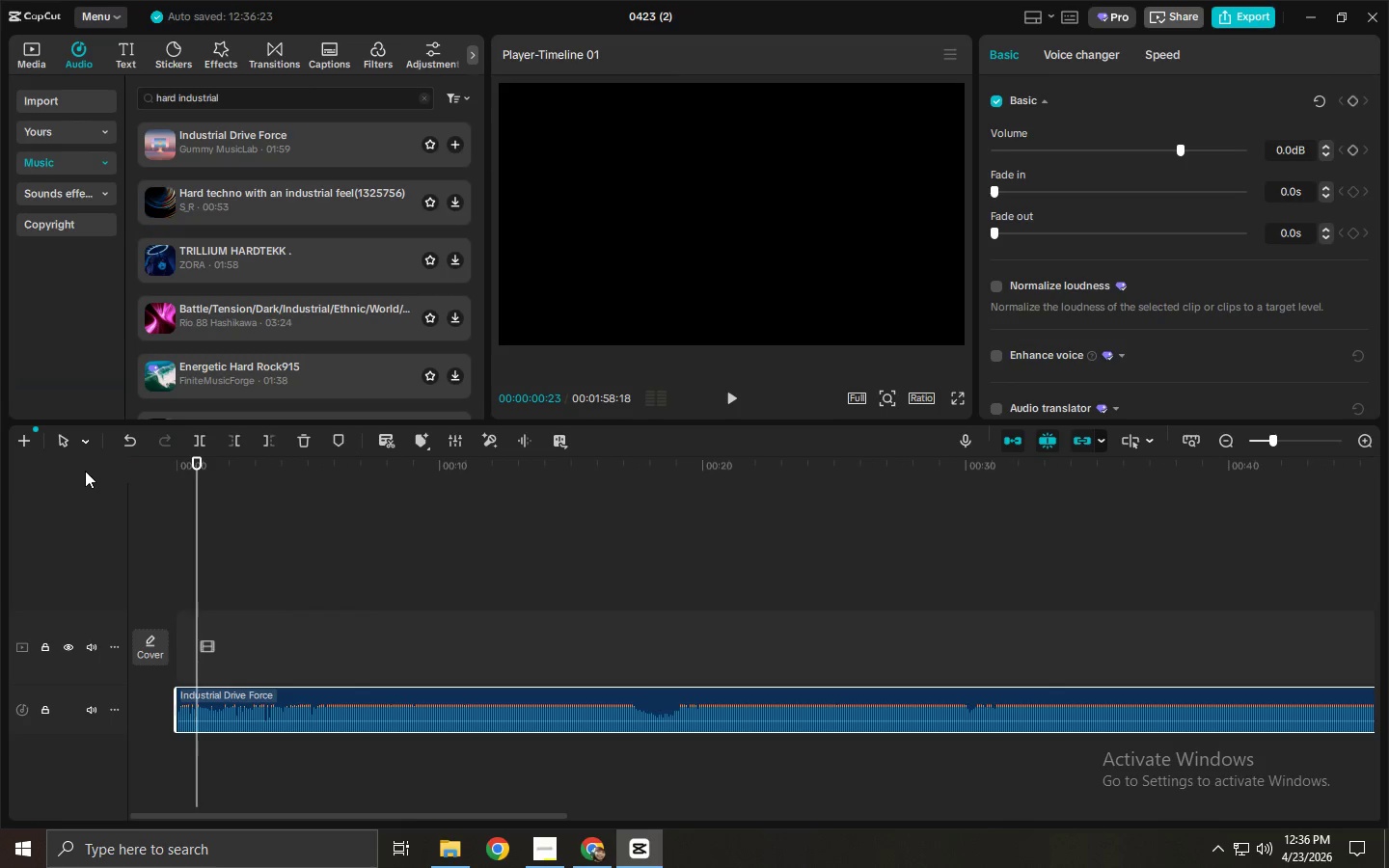 
key(Space)
 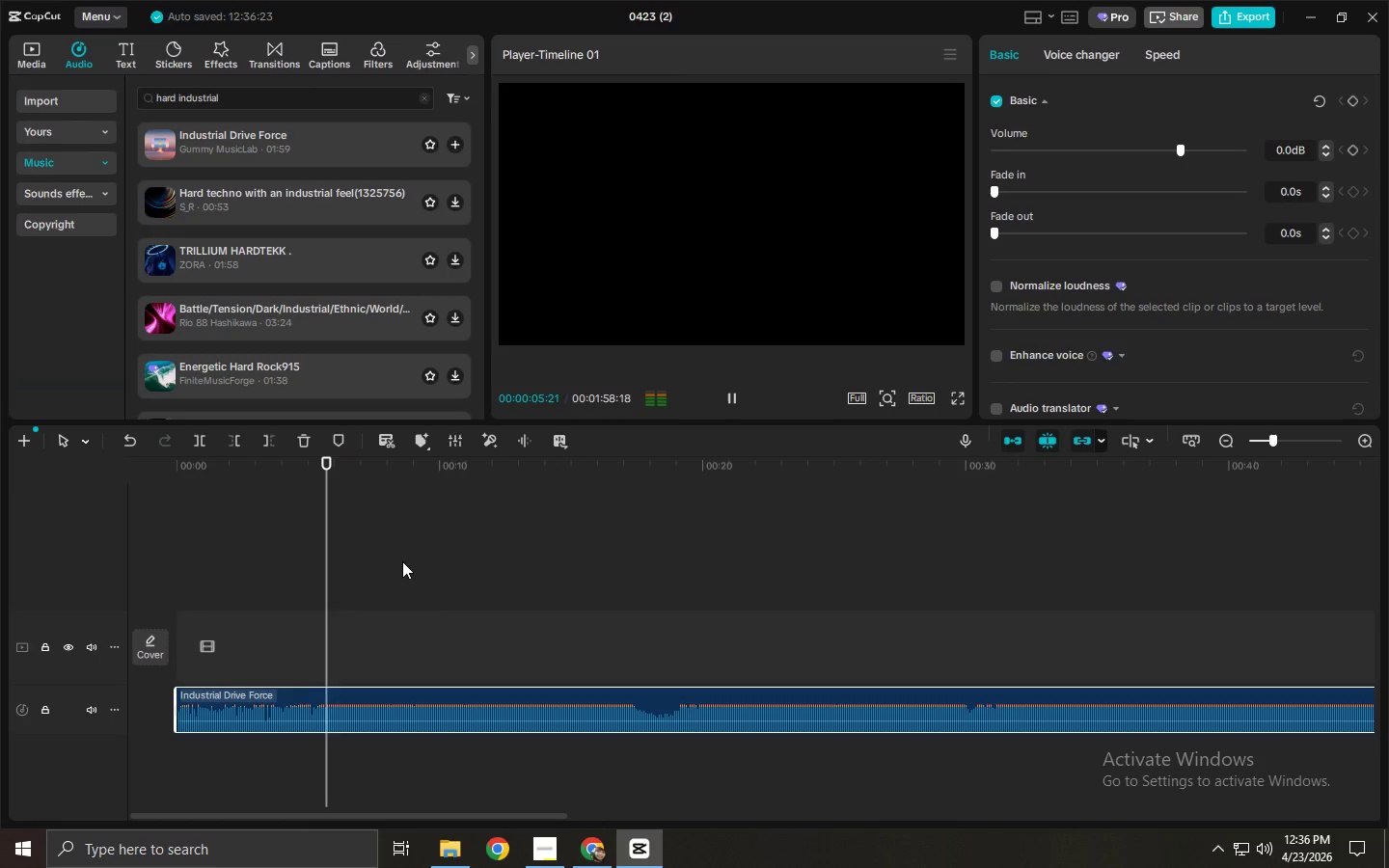 
wait(6.62)
 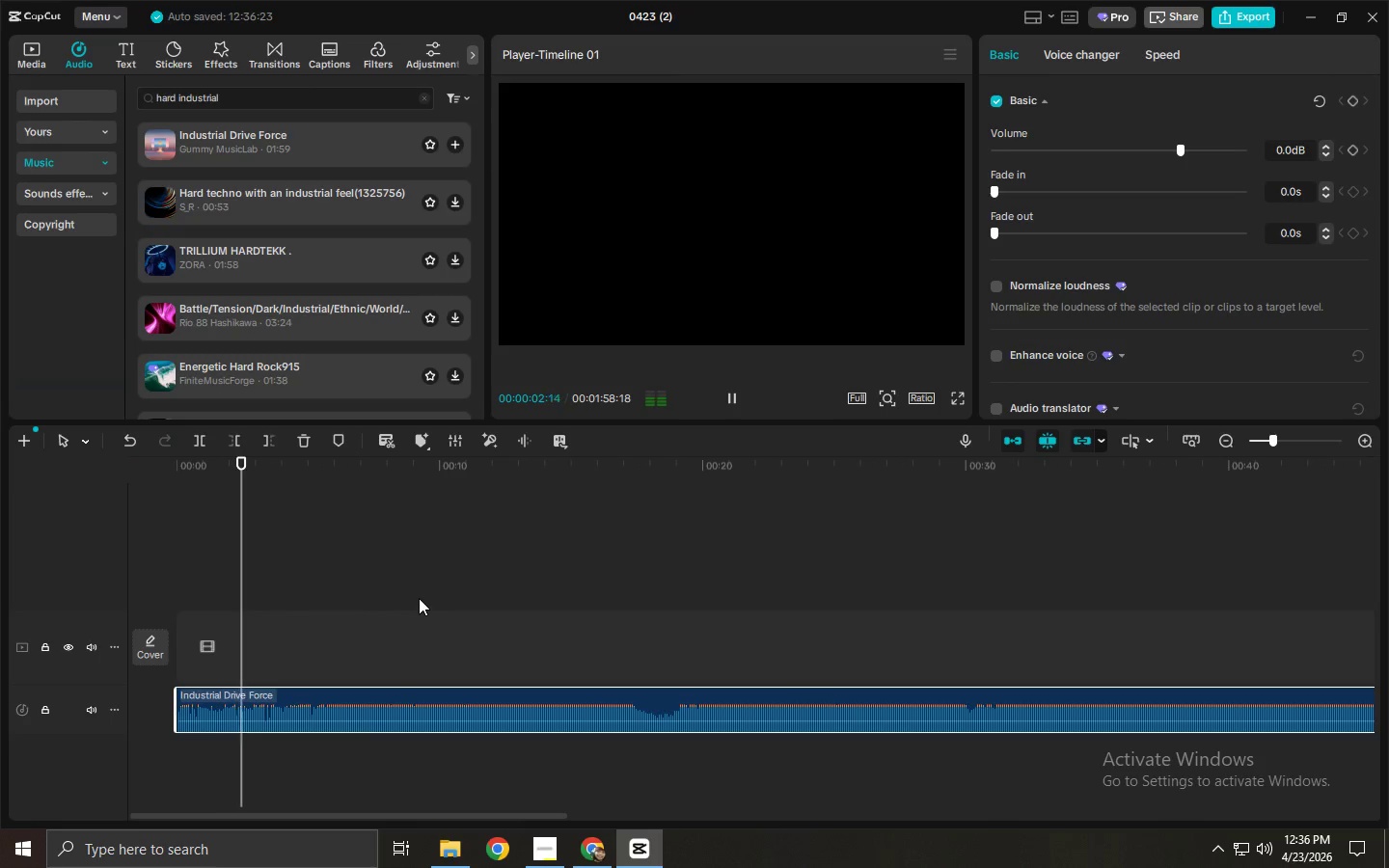 
key(Space)
 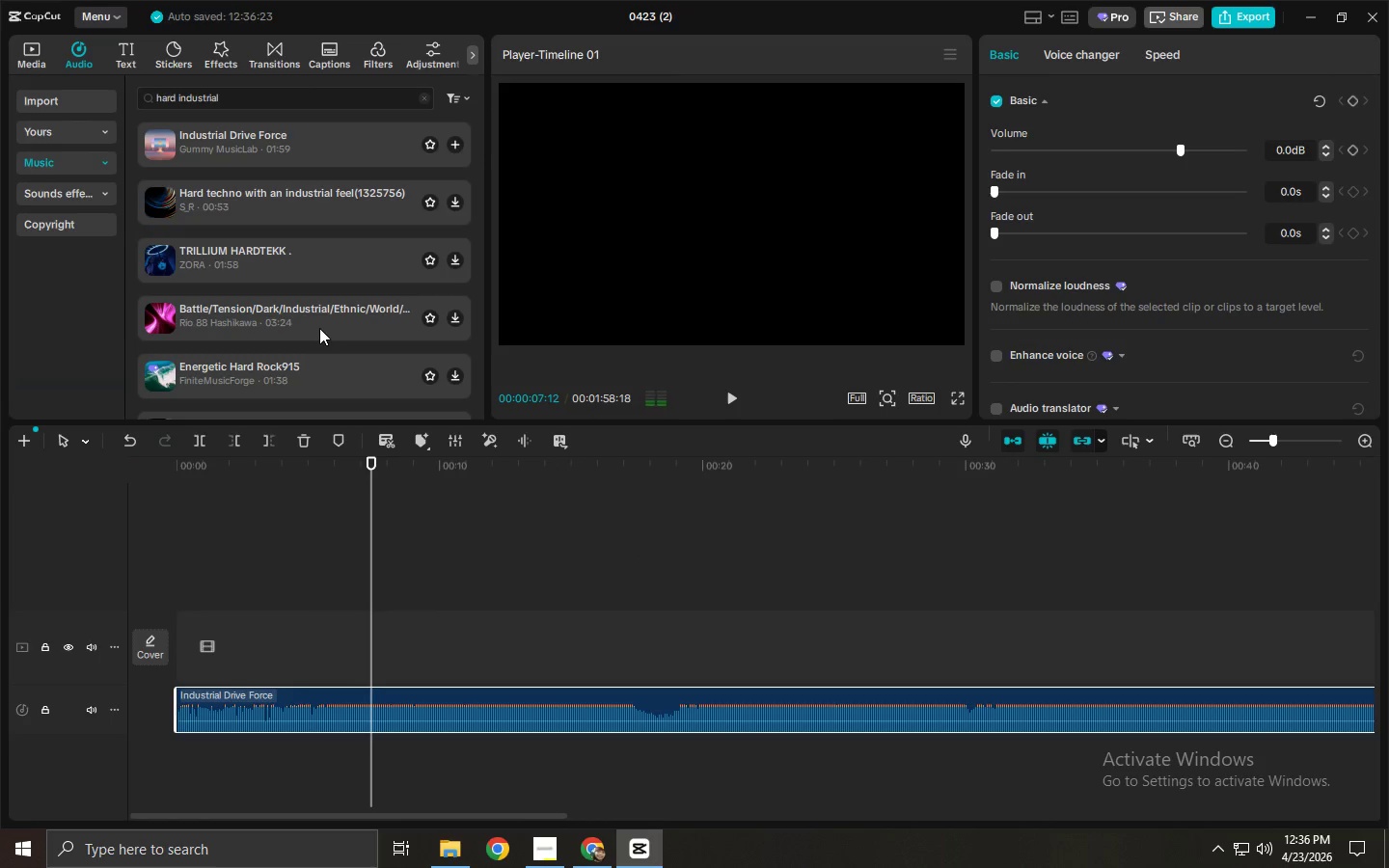 
left_click([301, 208])
 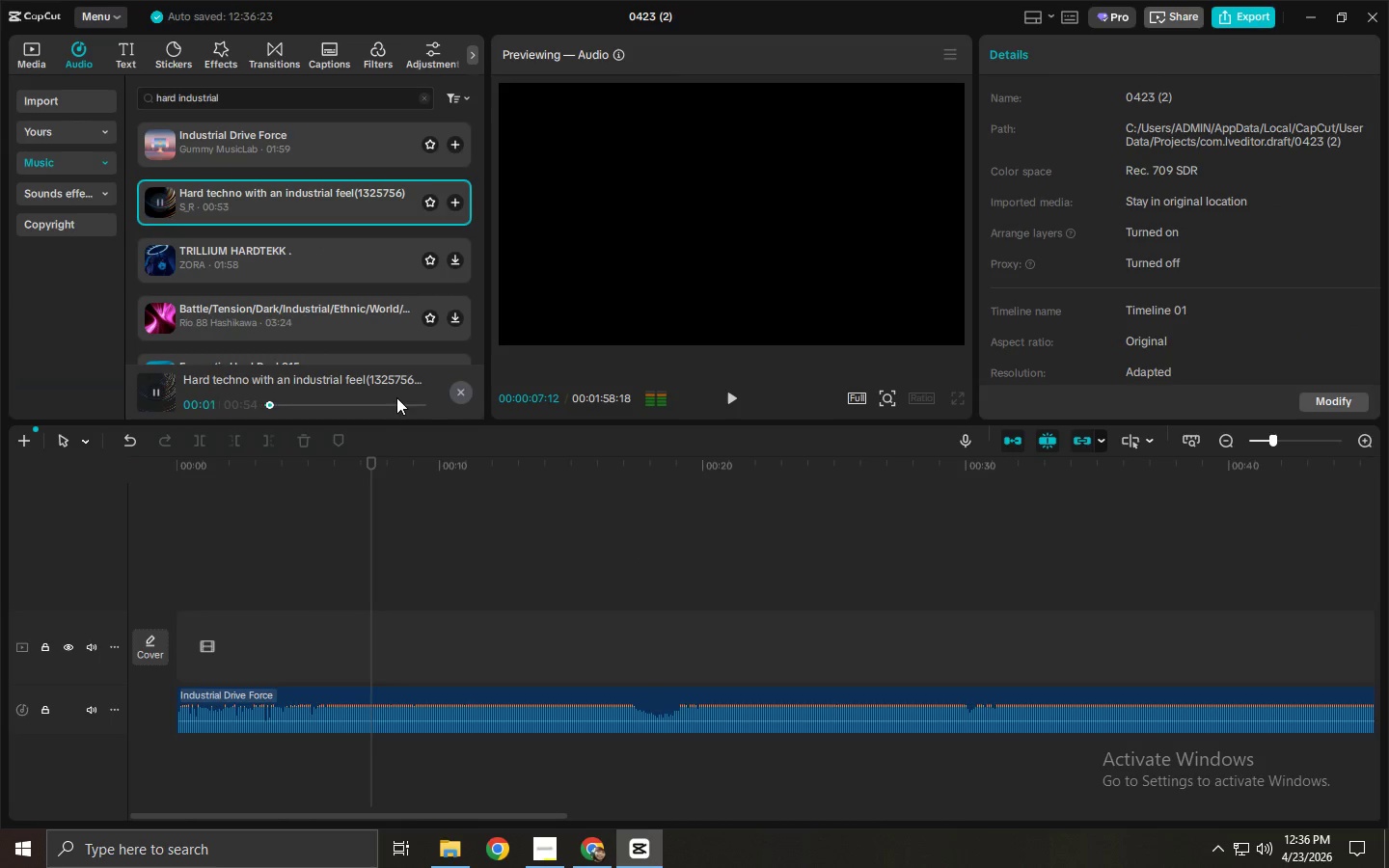 
scroll: coordinate [319, 328], scroll_direction: up, amount: 3.0
 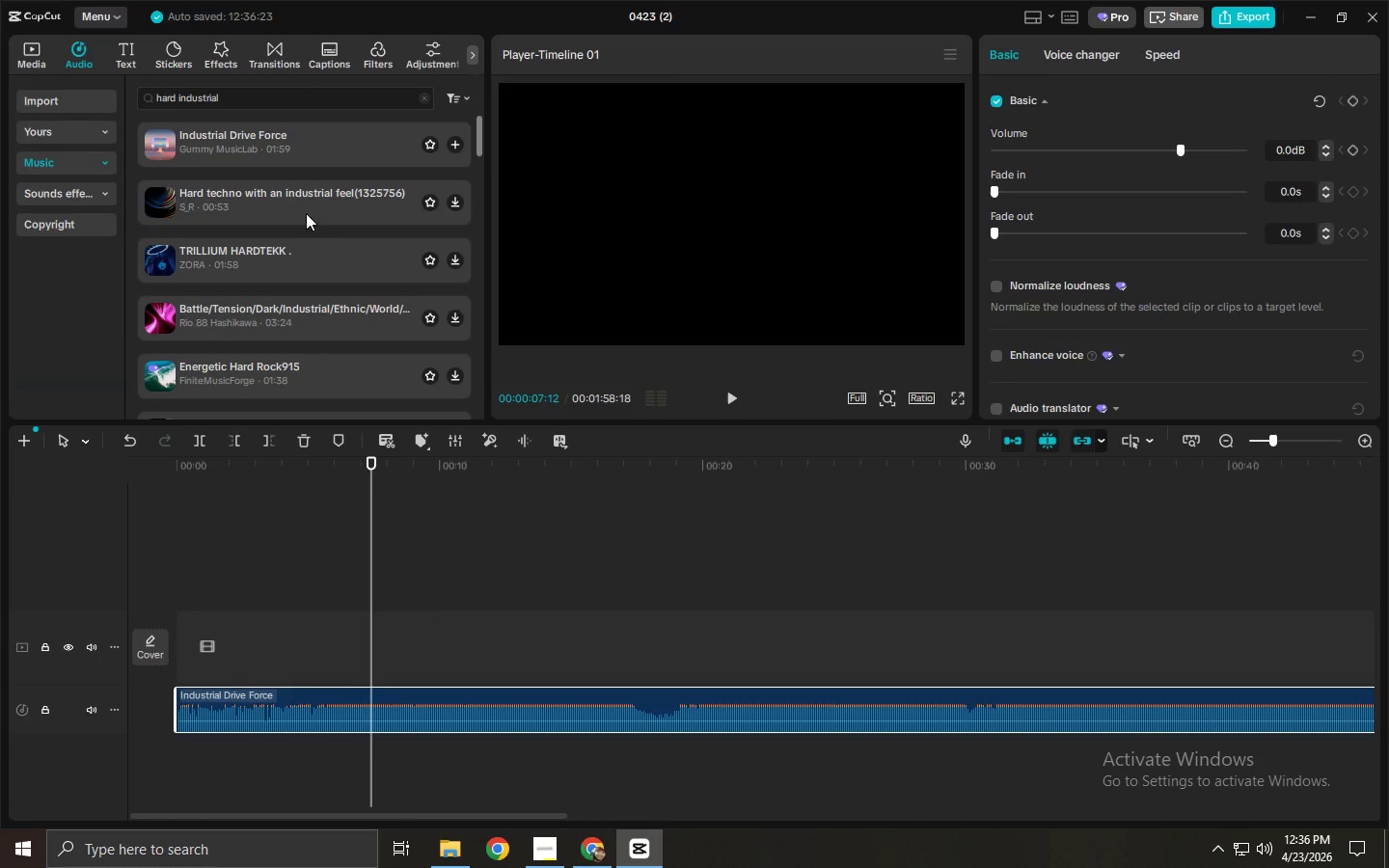 
left_click([299, 283])
 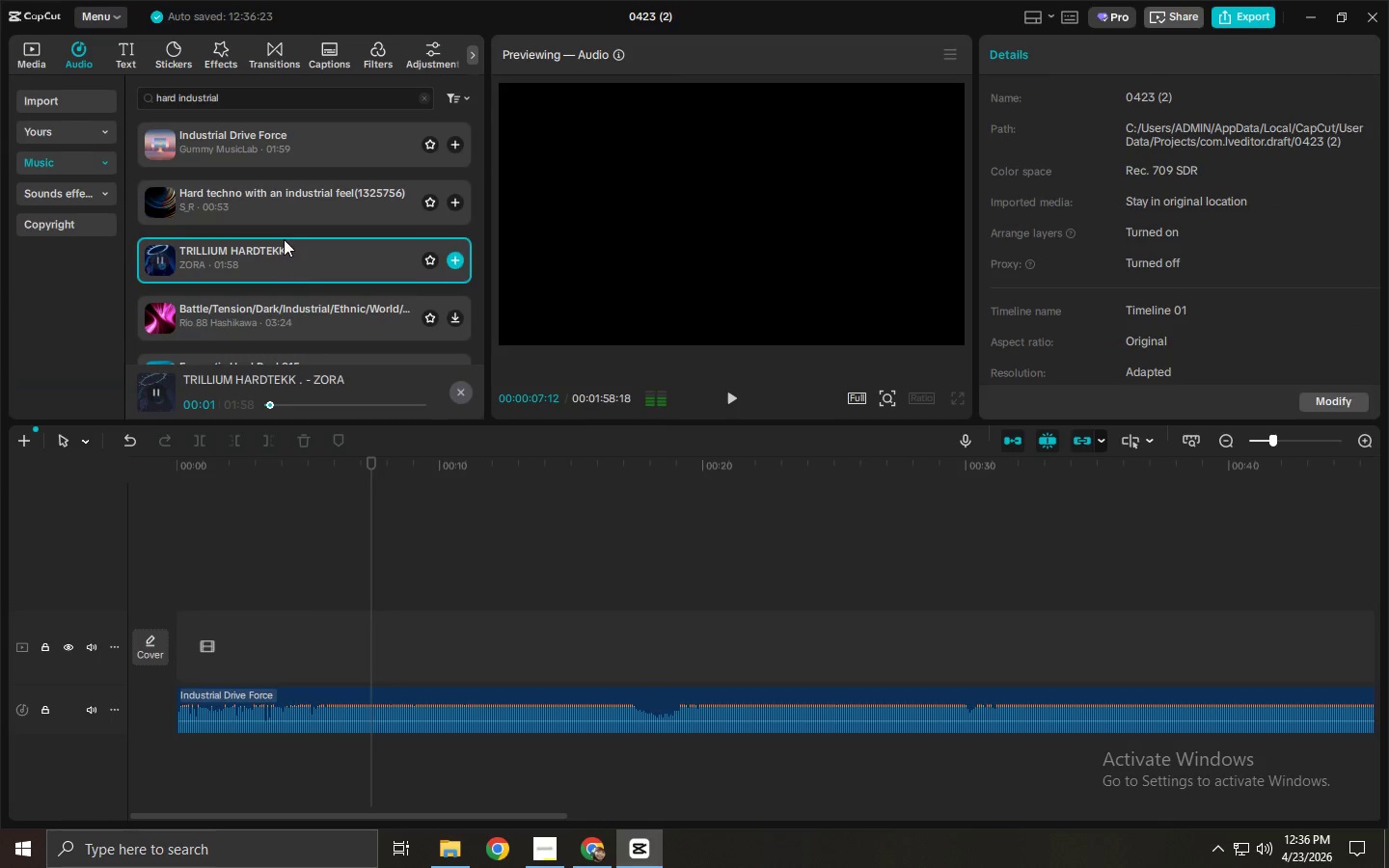 
mouse_move([299, 252])
 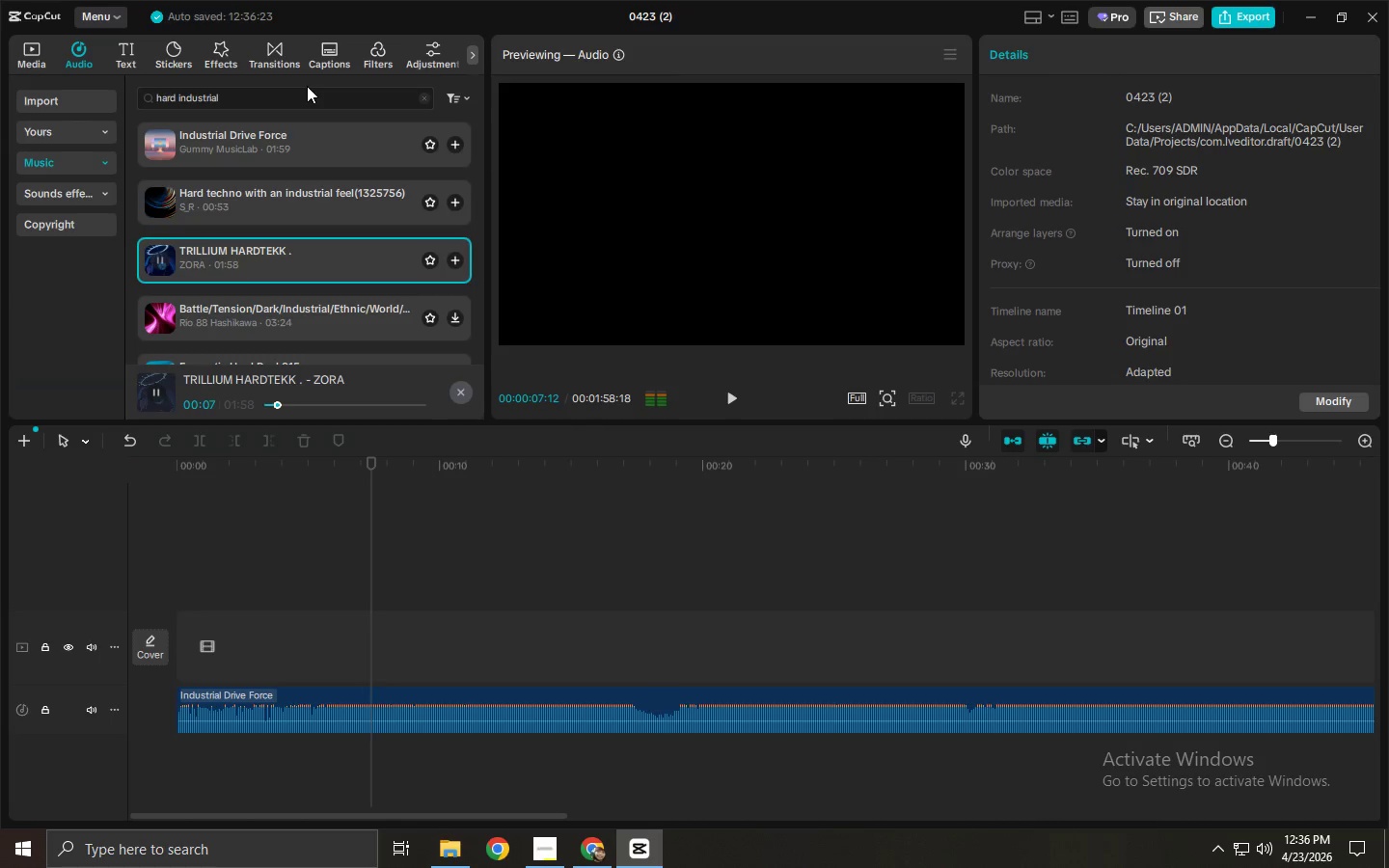 
double_click([310, 95])
 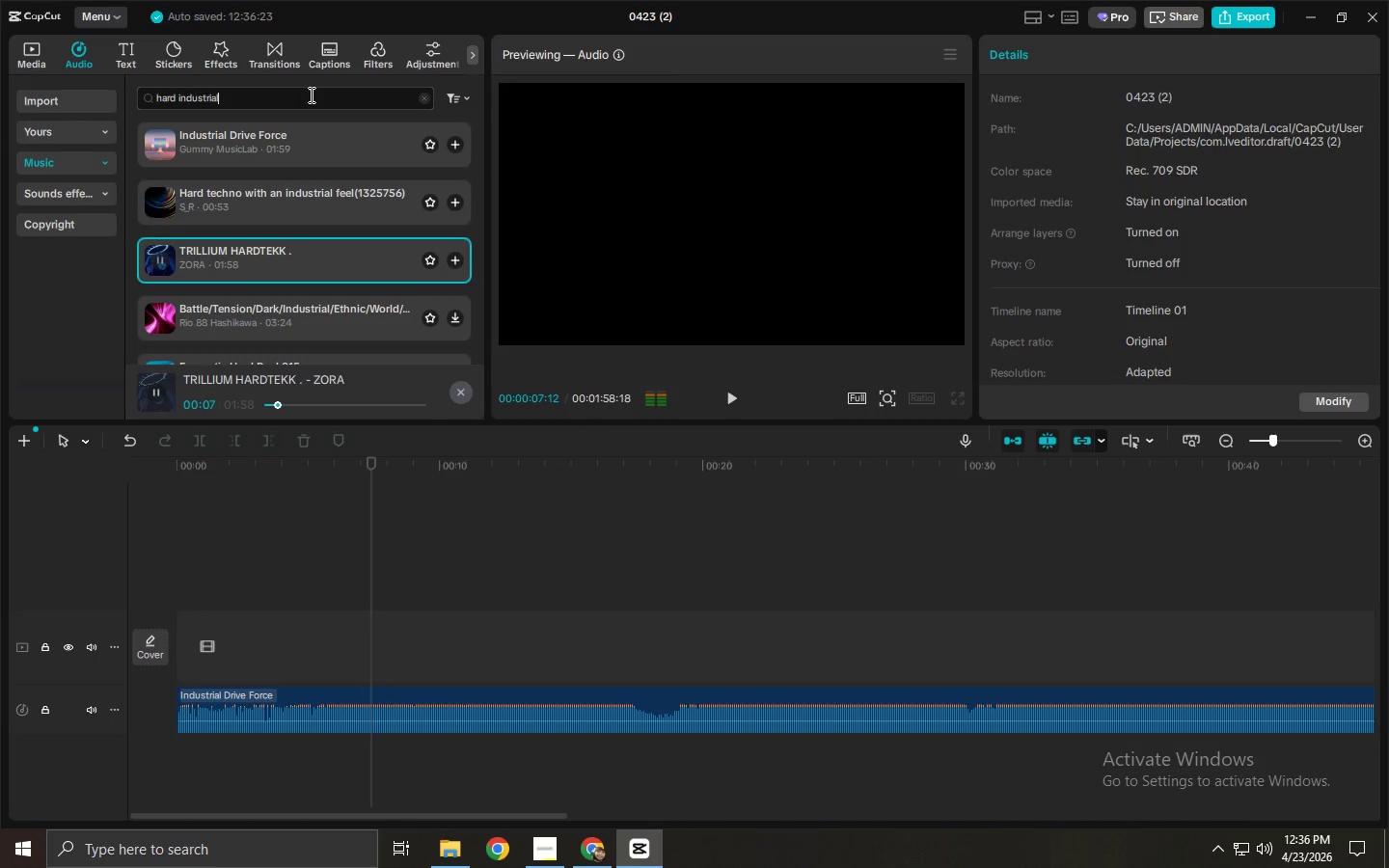 
triple_click([310, 95])
 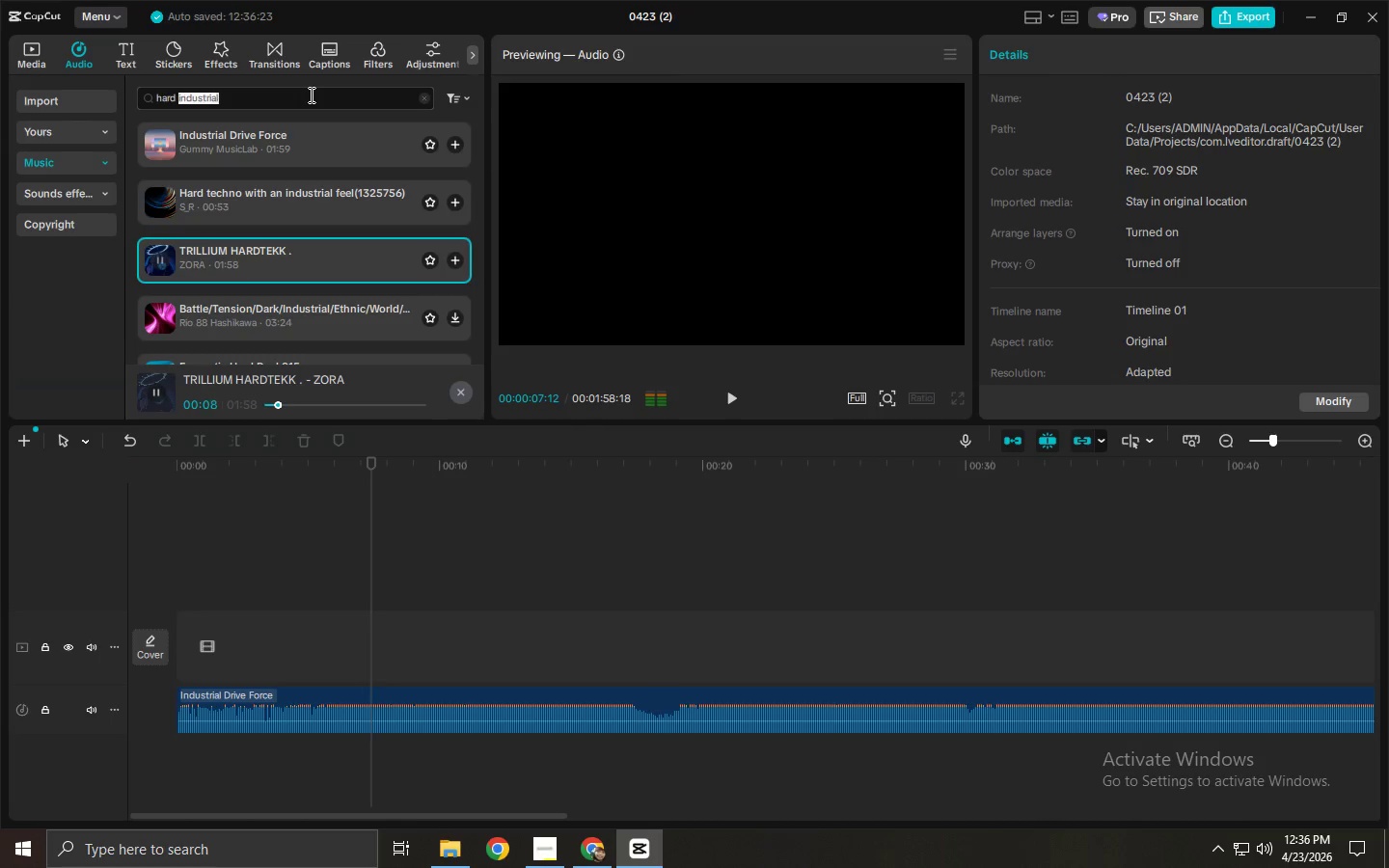 
triple_click([310, 95])
 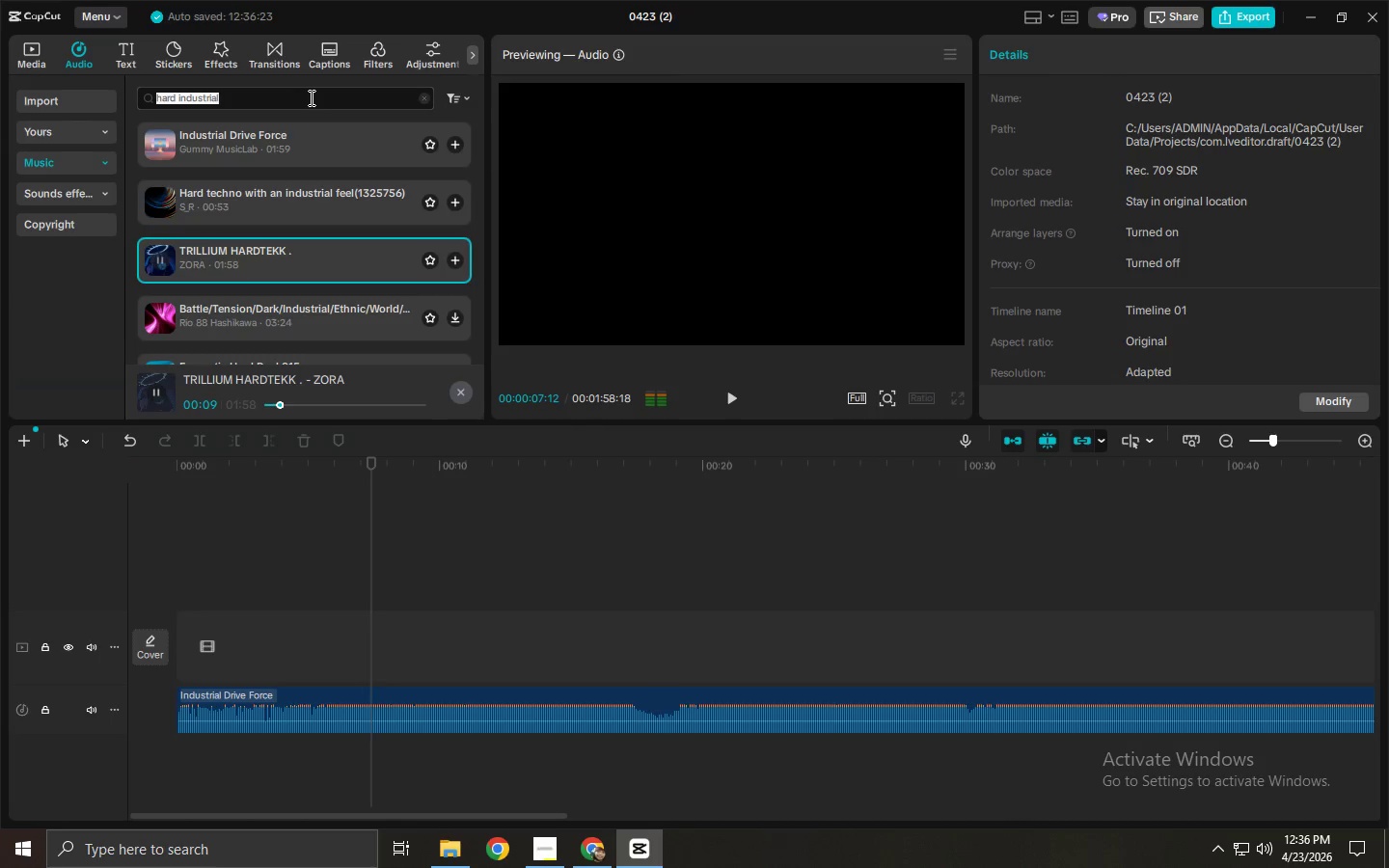 
type(undergor)
key(Backspace)
key(Backspace)
type(riund m)
key(Backspace)
key(Backspace)
key(Backspace)
key(Backspace)
key(Backspace)
key(Backspace)
type(ound mucis)
key(Backspace)
key(Backspace)
key(Backspace)
type(sic )
key(Backspace)
key(Backspace)
key(Backspace)
key(Backspace)
key(Backspace)
key(Backspace)
type(gym music)
 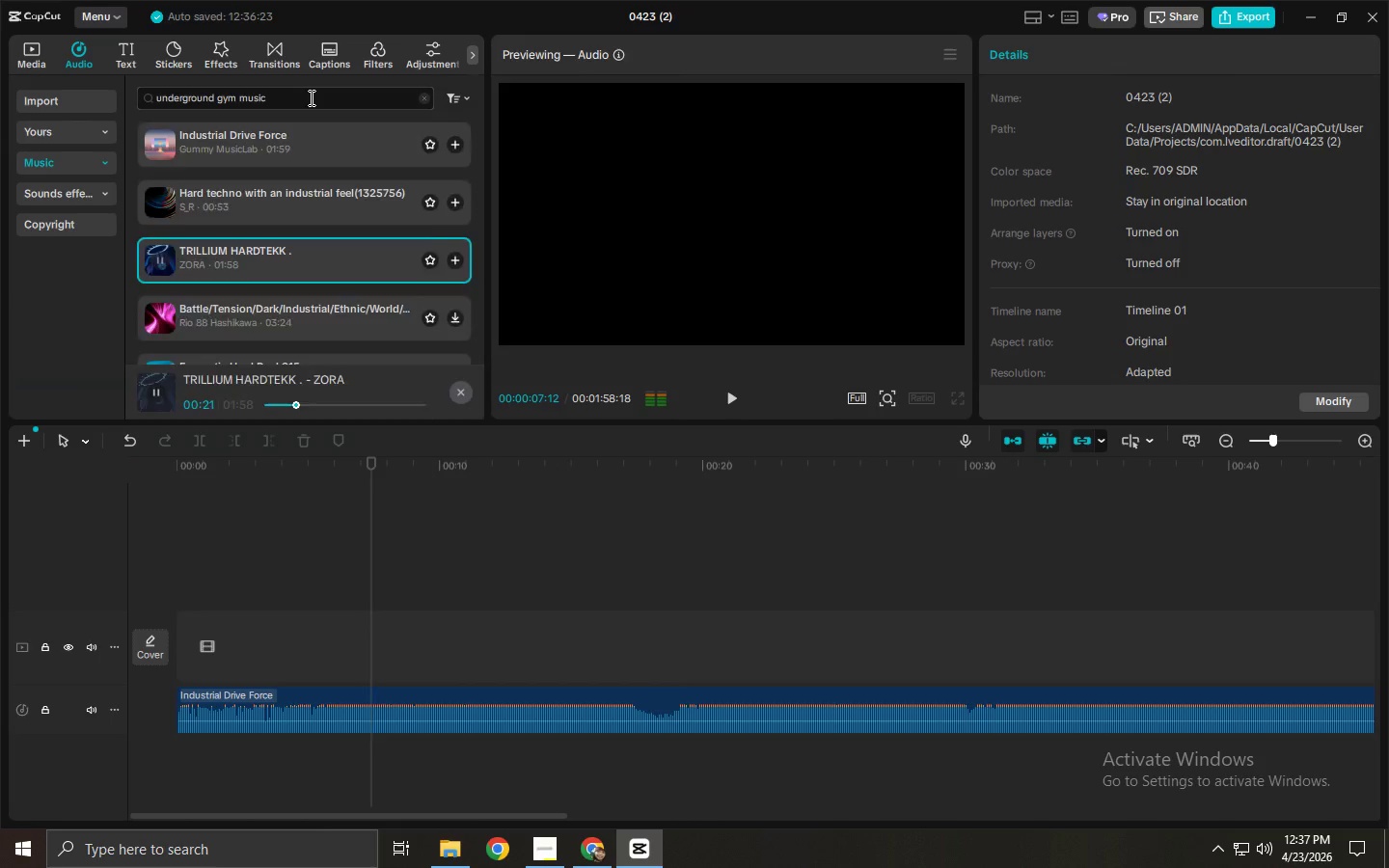 
key(Enter)
 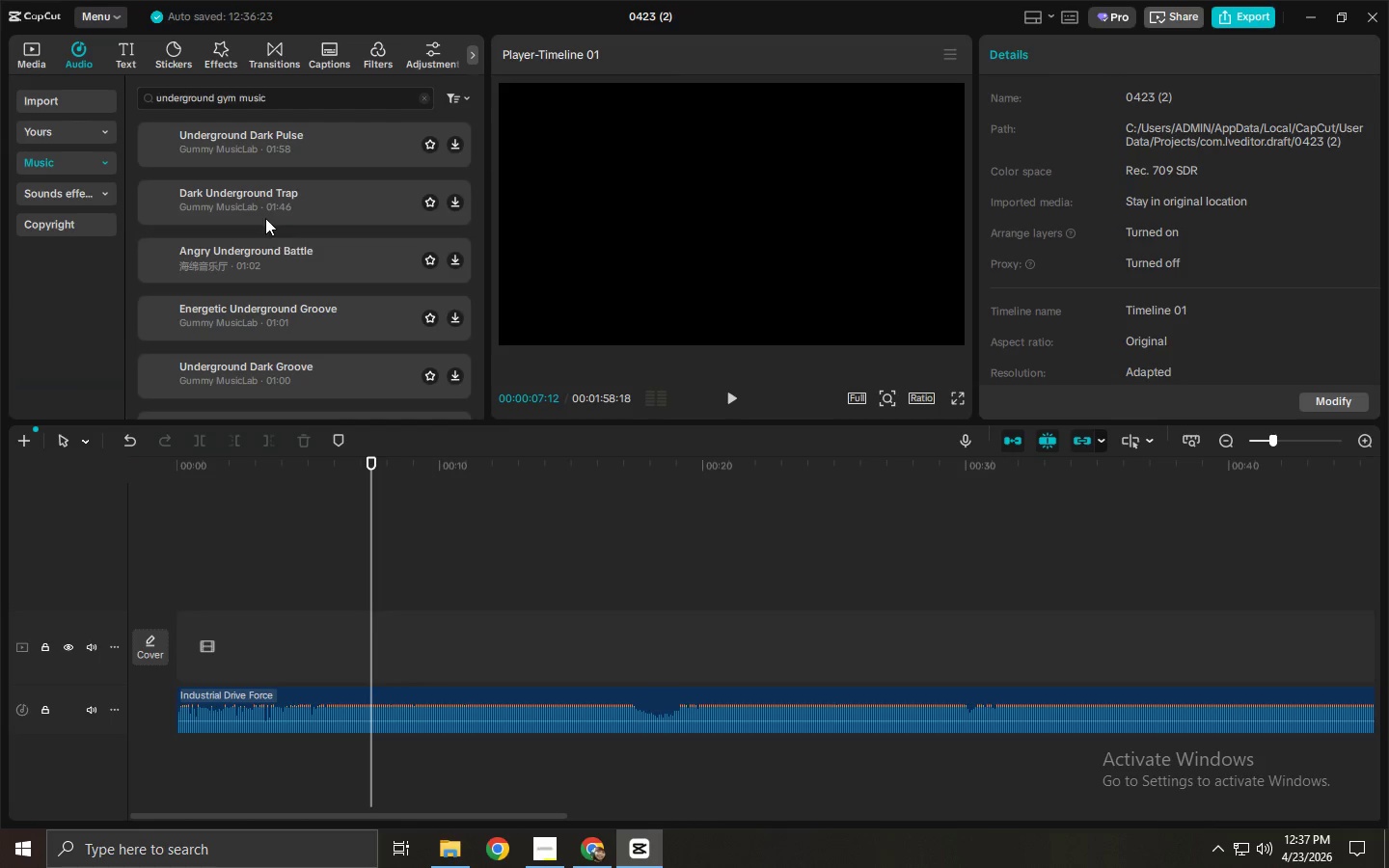 
left_click([245, 136])
 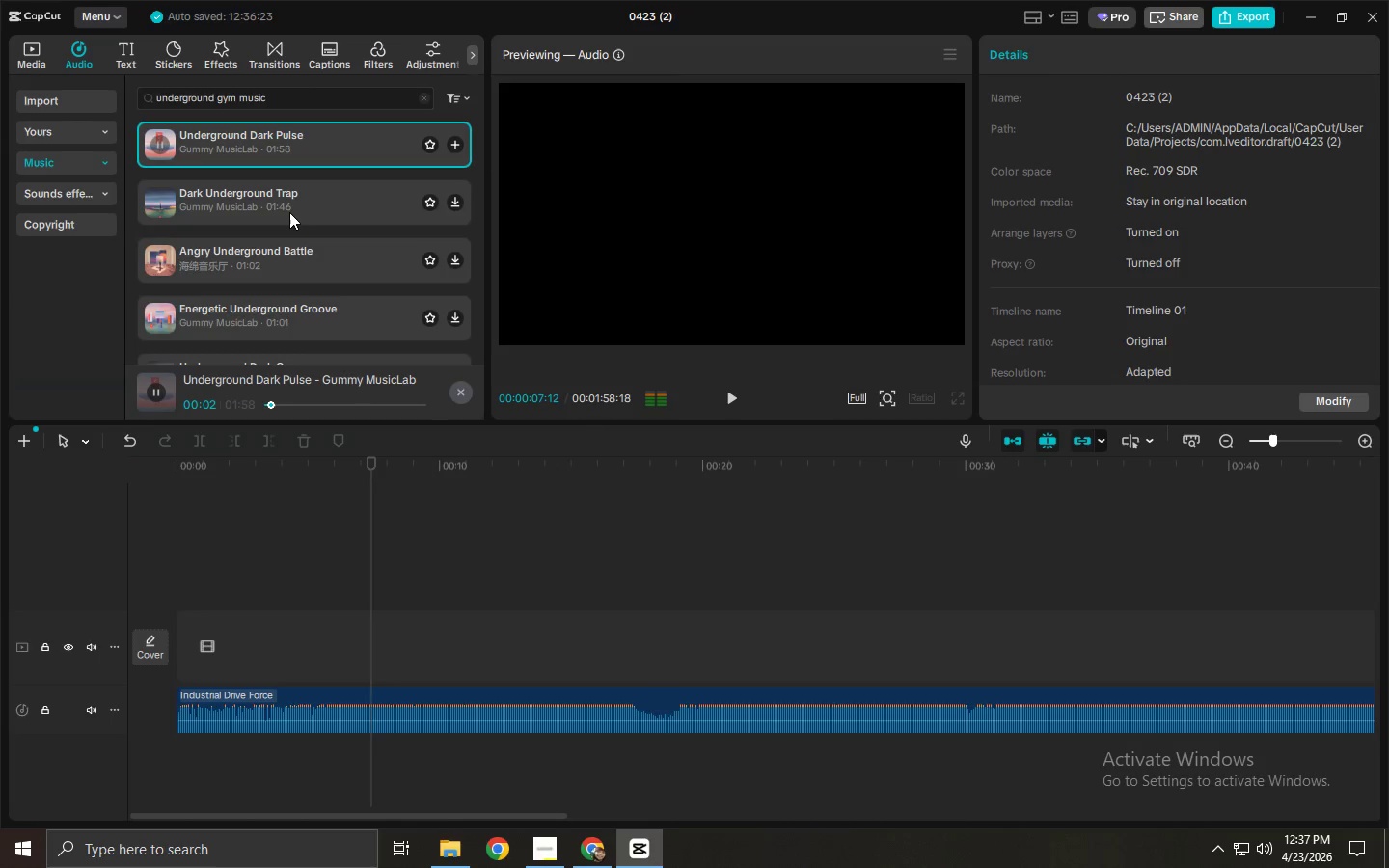 
left_click([289, 209])
 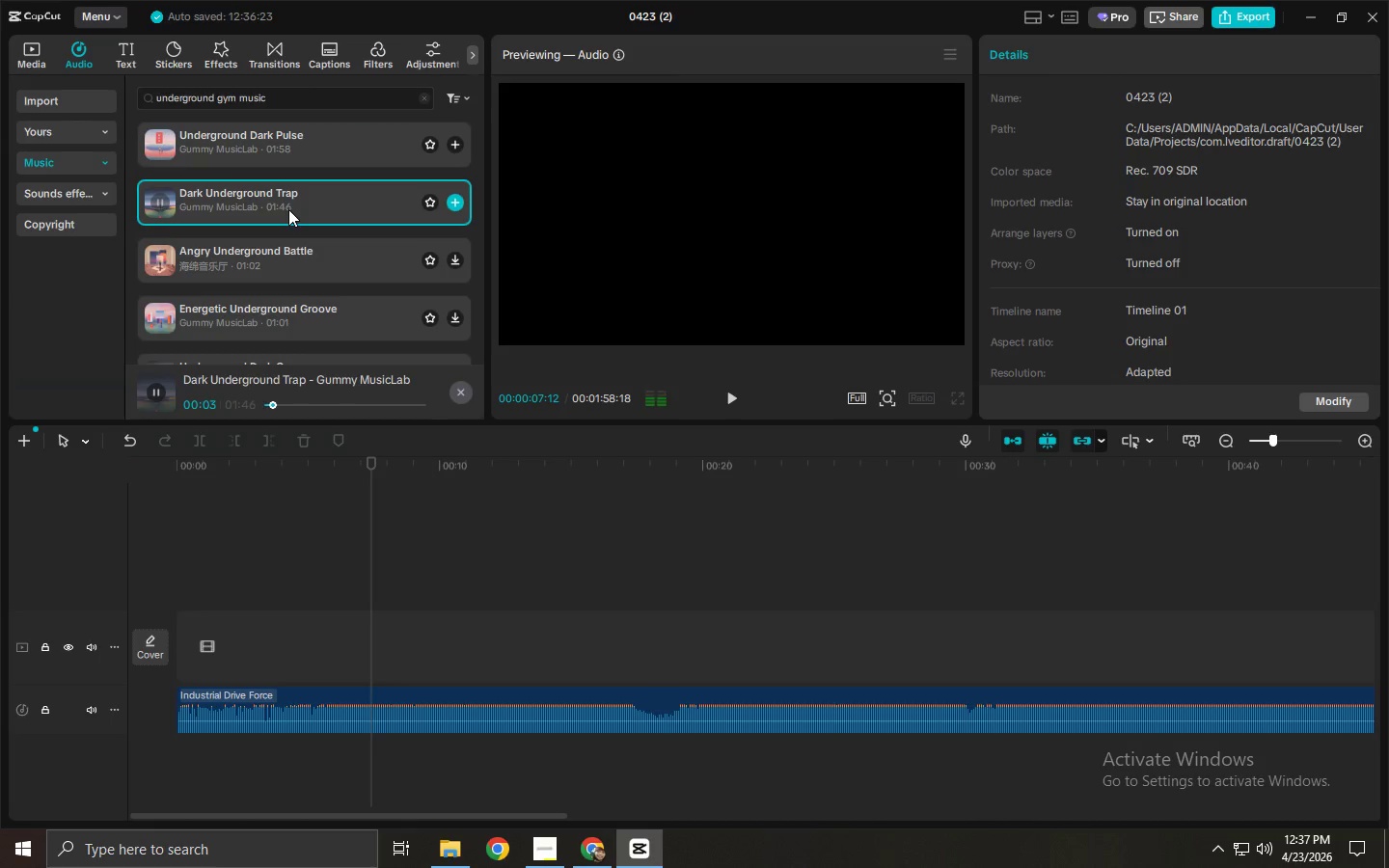 
wait(5.22)
 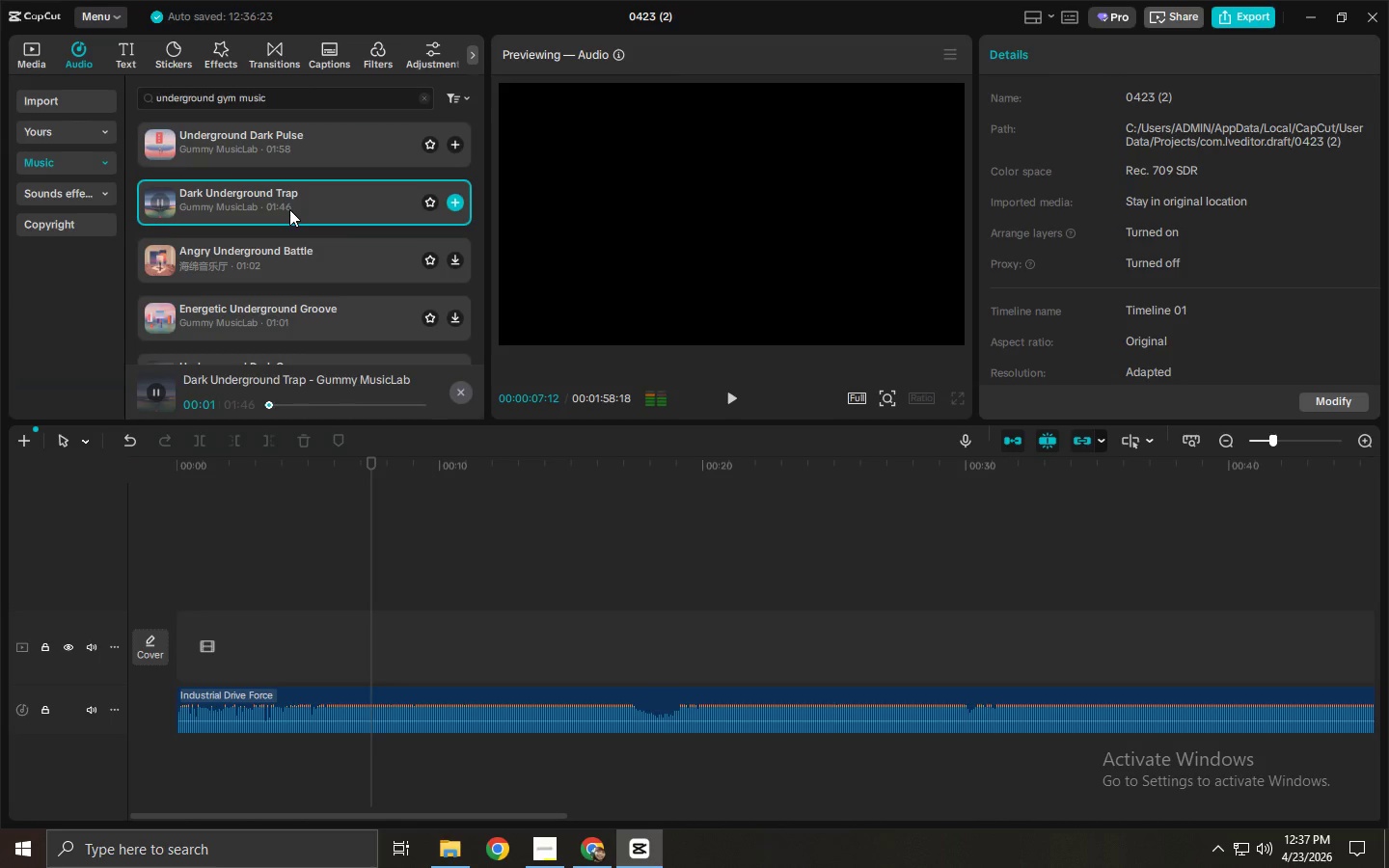 
left_click_drag(start_coordinate=[297, 96], to_coordinate=[94, 80])
 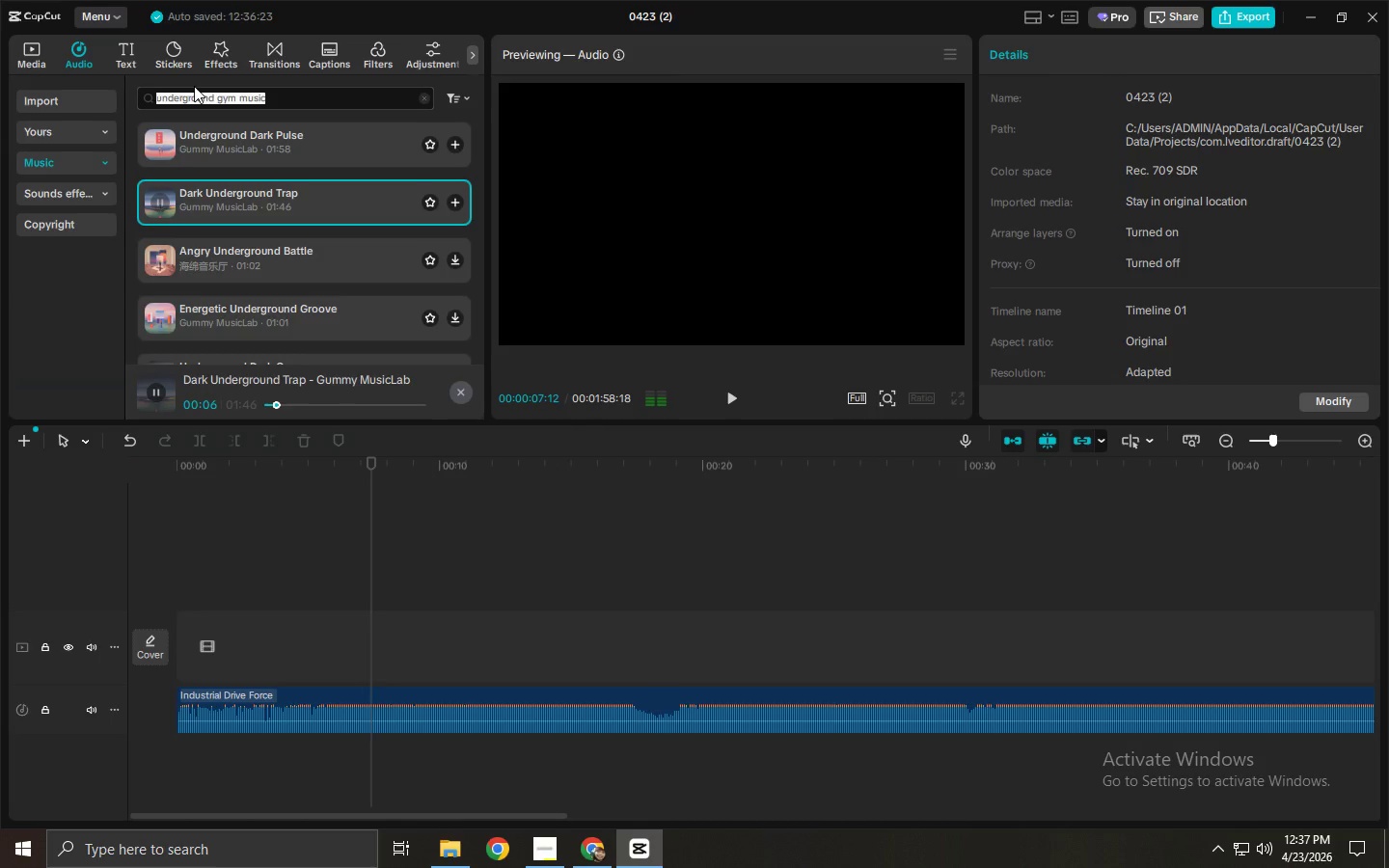 
type(darj tr)
key(Backspace)
key(Backspace)
key(Backspace)
key(Backspace)
type(k trap s)
key(Backspace)
type(cinematic beat)
 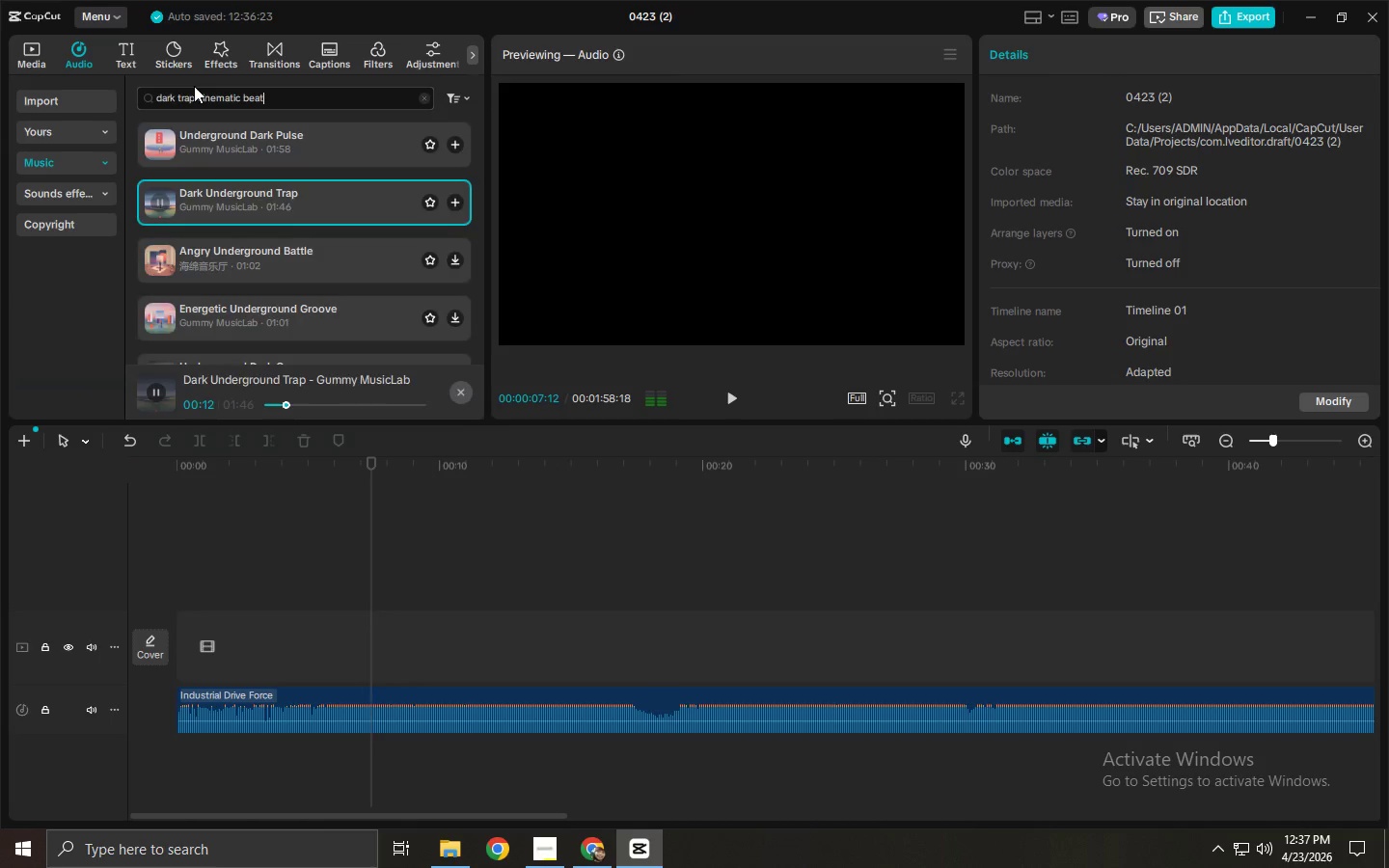 
key(Enter)
 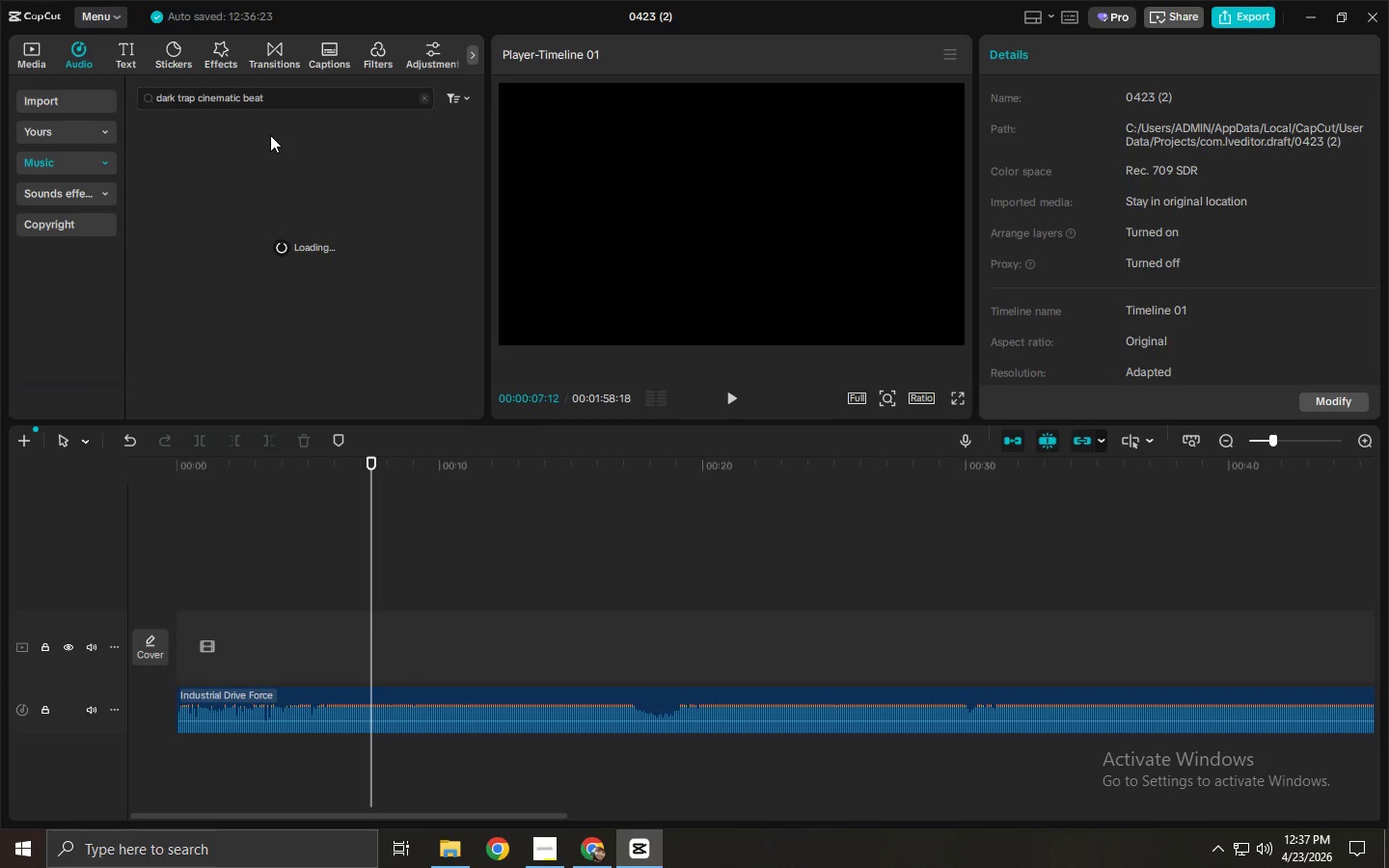 
left_click([270, 135])
 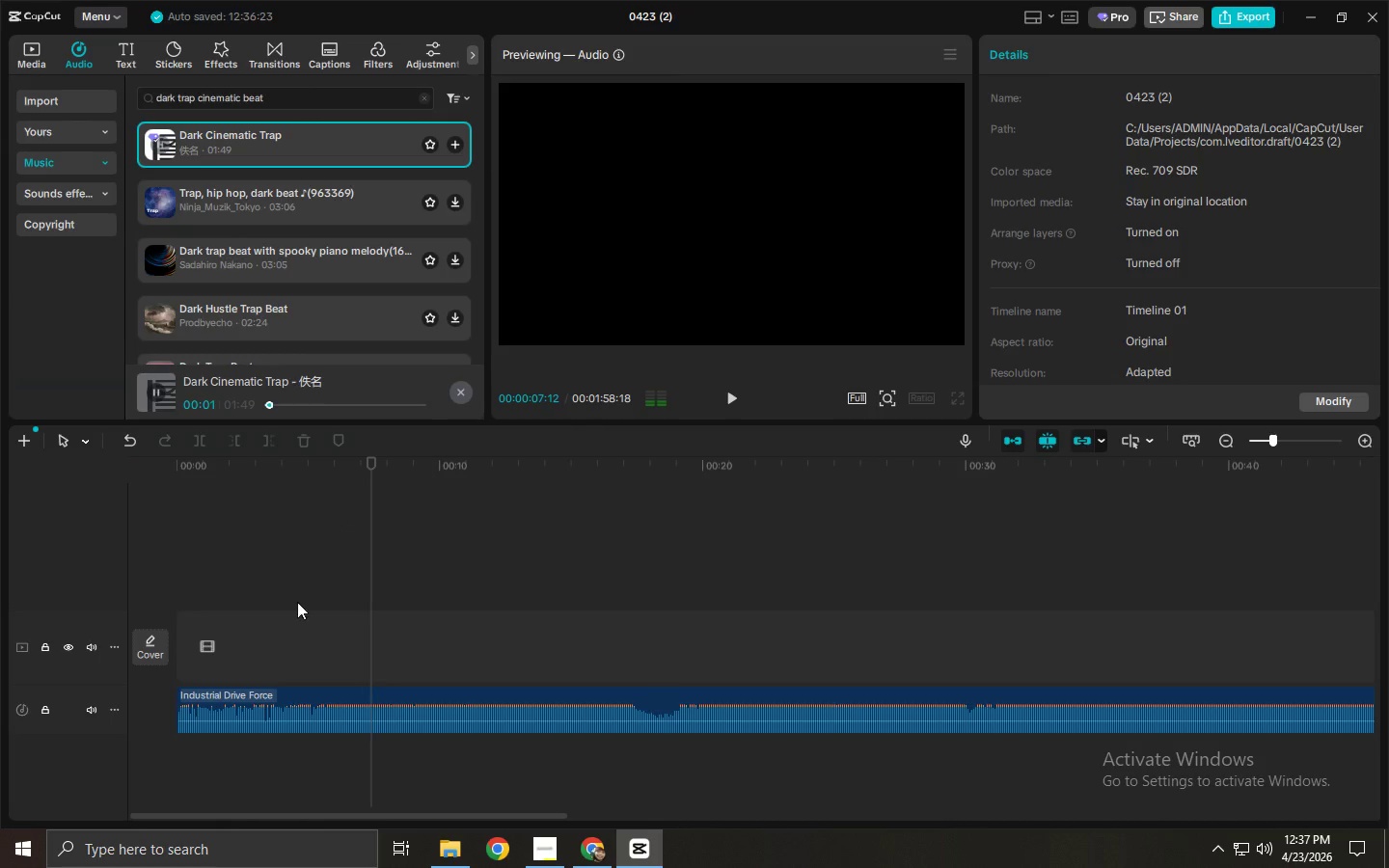 
left_click([309, 405])
 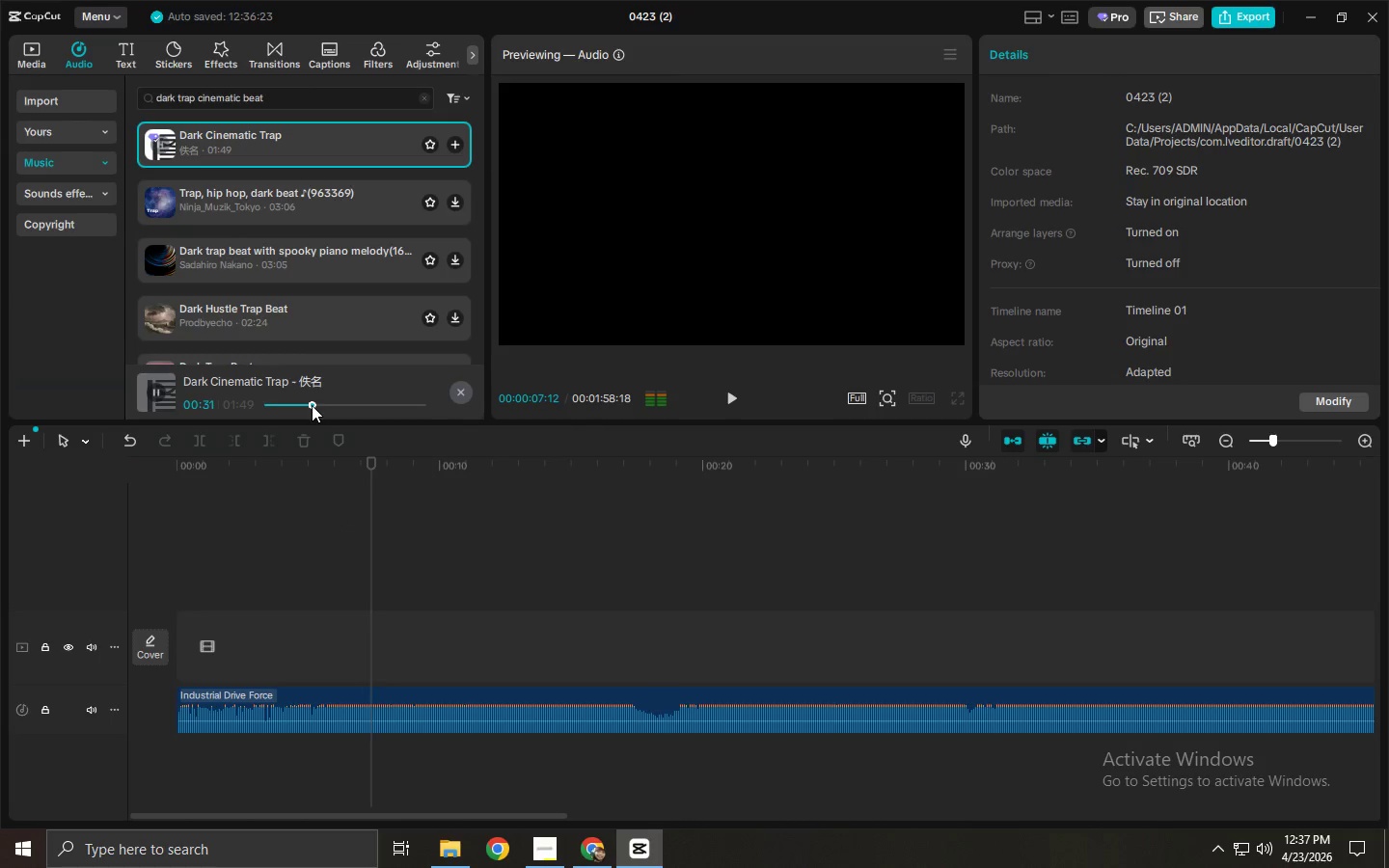 
left_click_drag(start_coordinate=[286, 99], to_coordinate=[45, 97])
 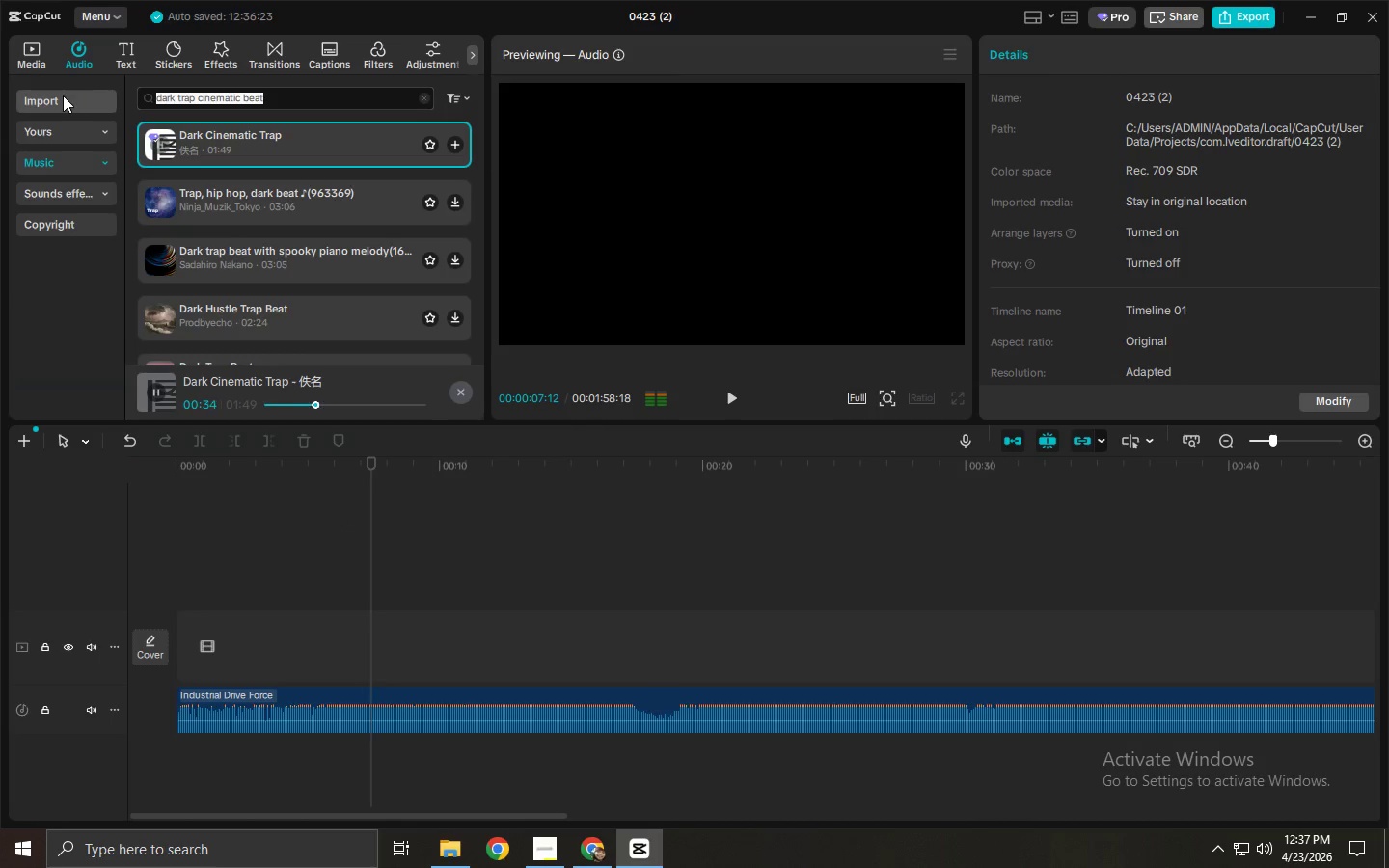 
type(indis)
key(Backspace)
key(Backspace)
type(ustrial hiphop)
 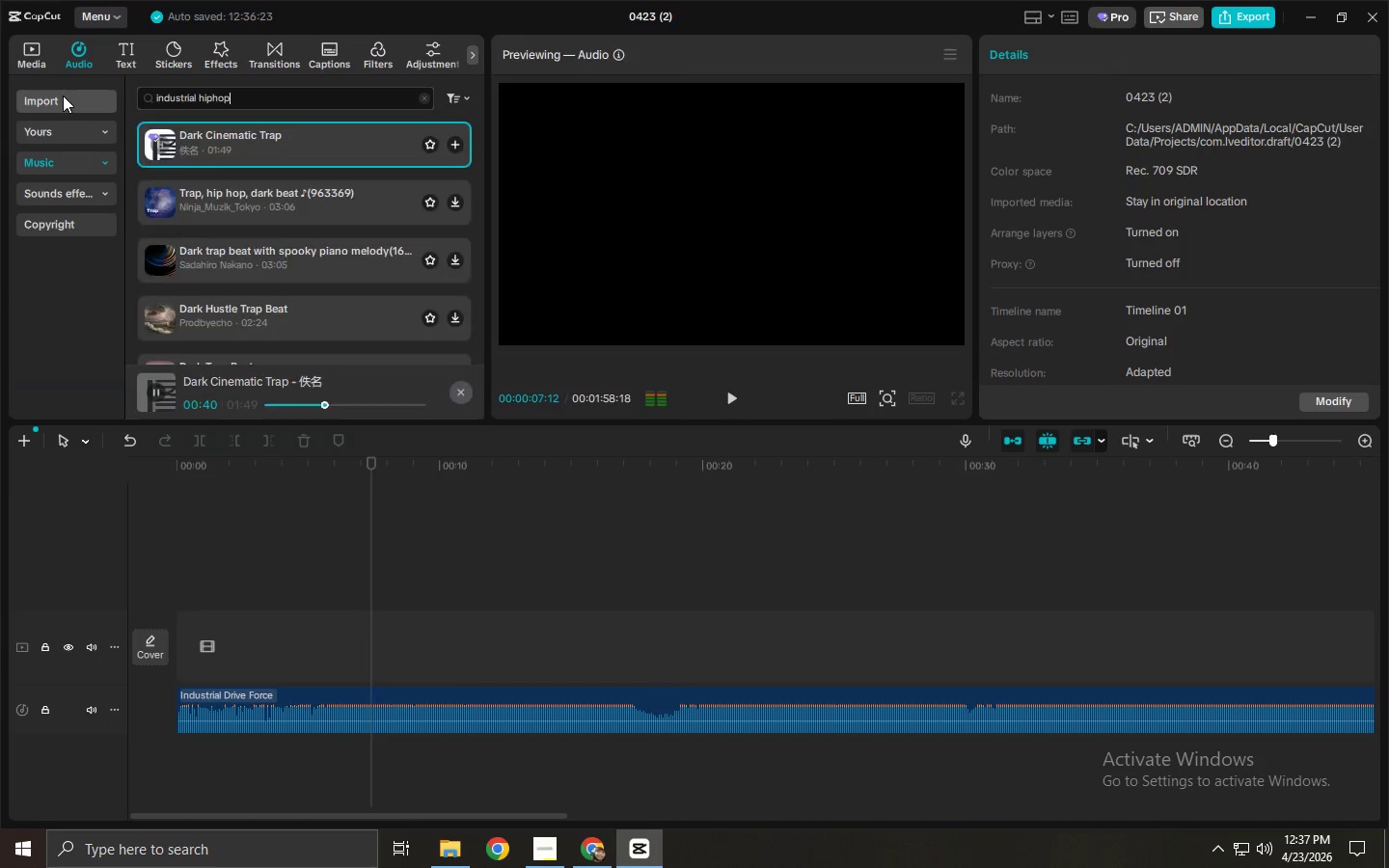 
key(Enter)
 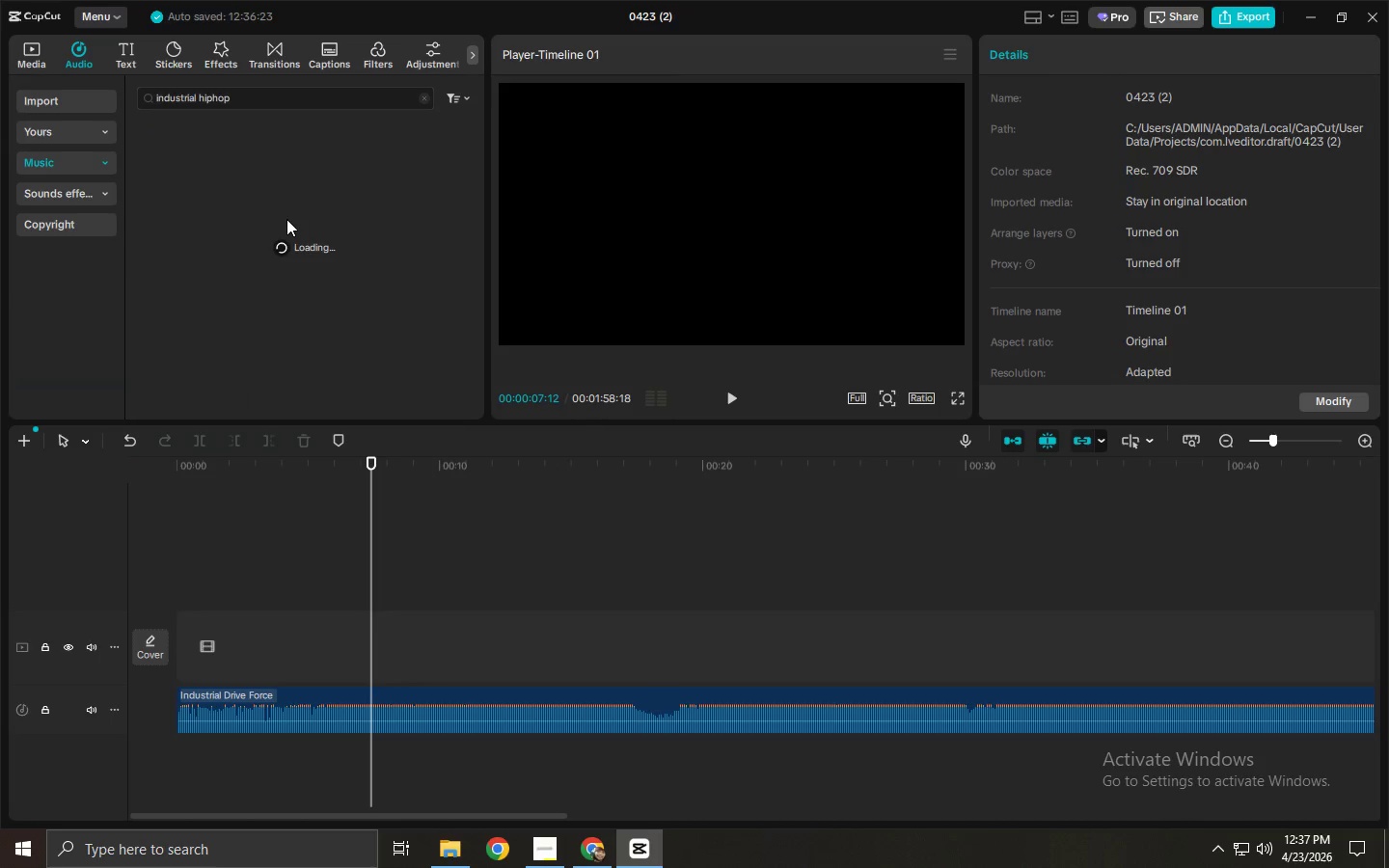 
left_click([274, 203])
 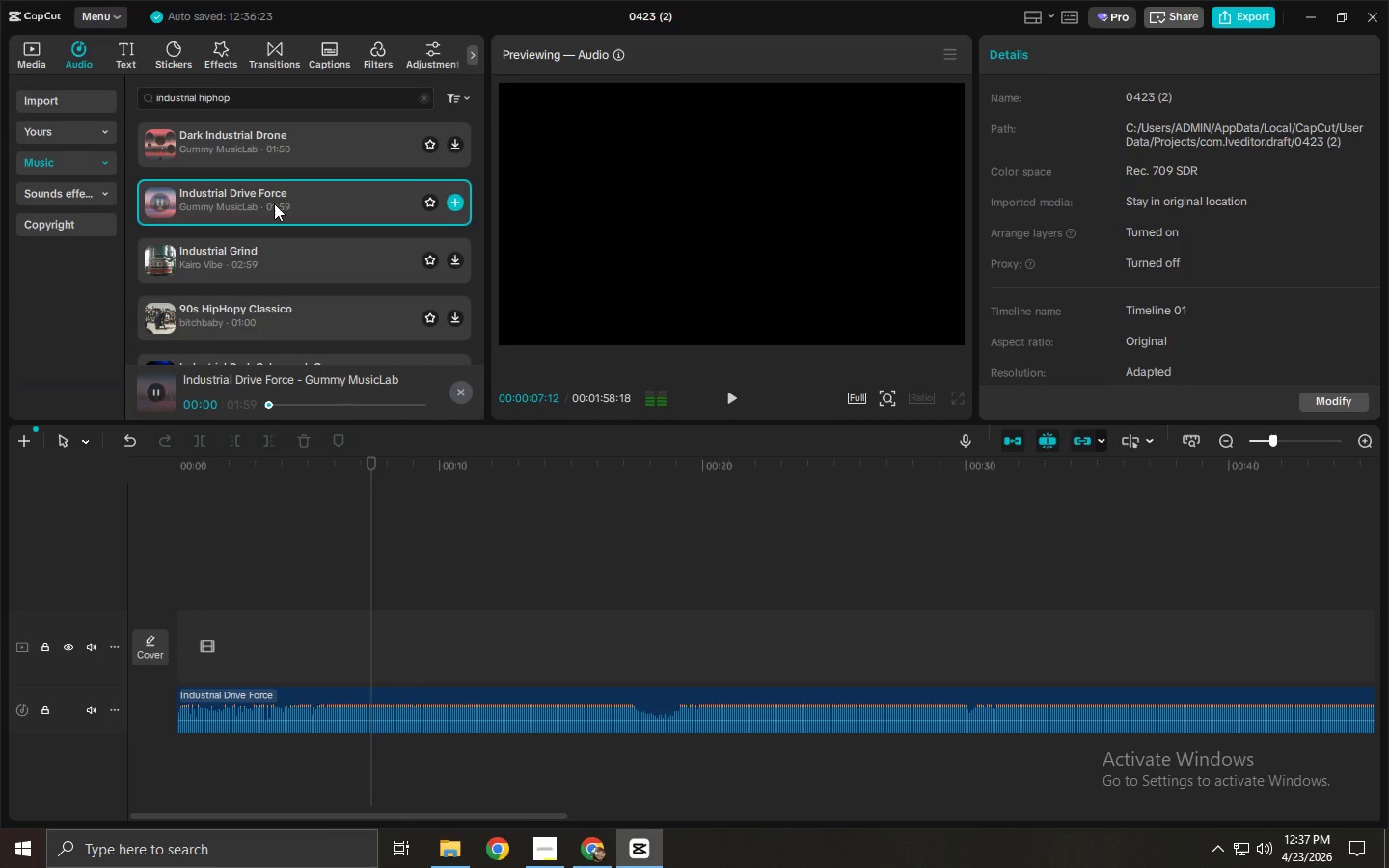 
left_click([274, 273])
 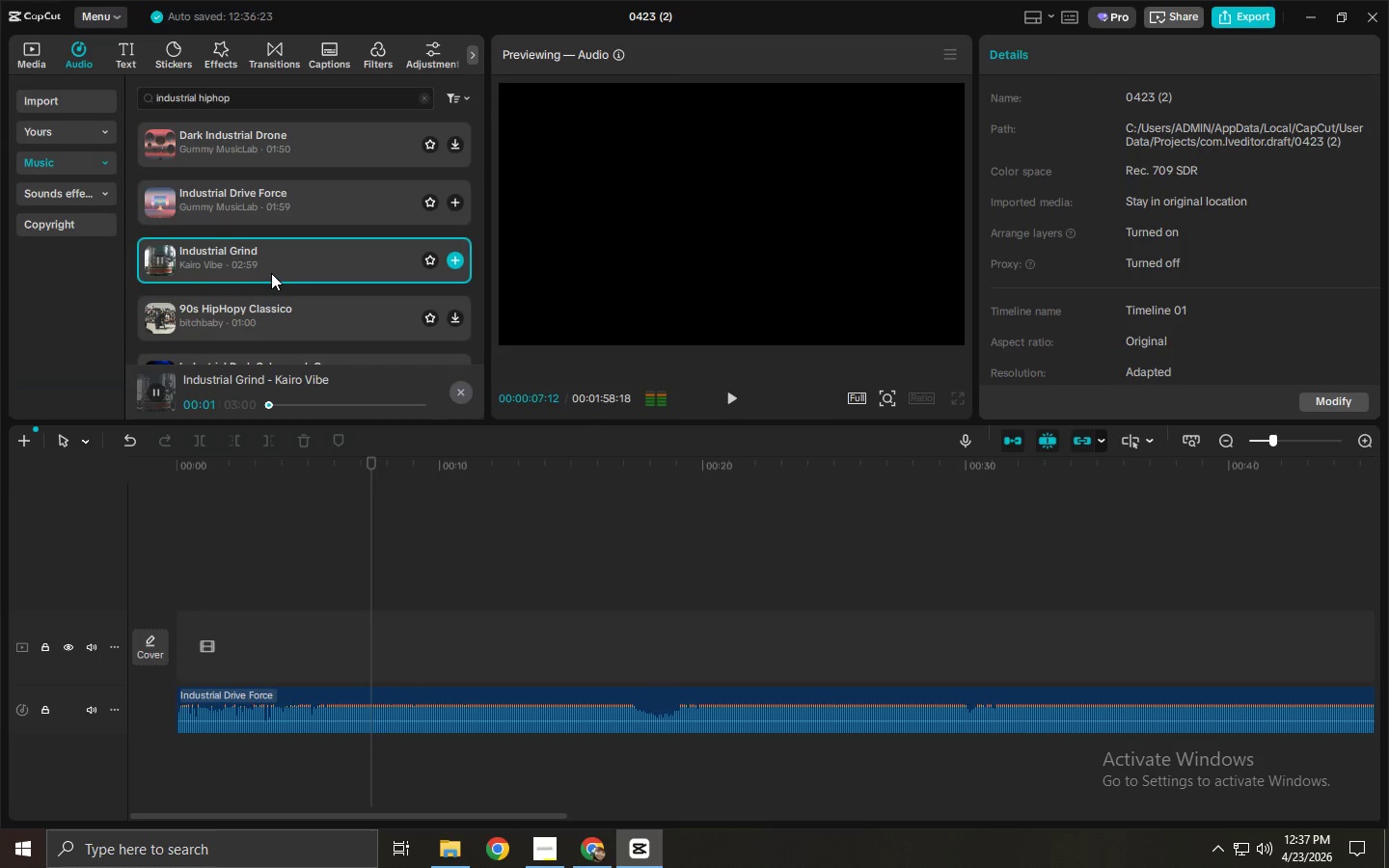 
left_click([286, 147])
 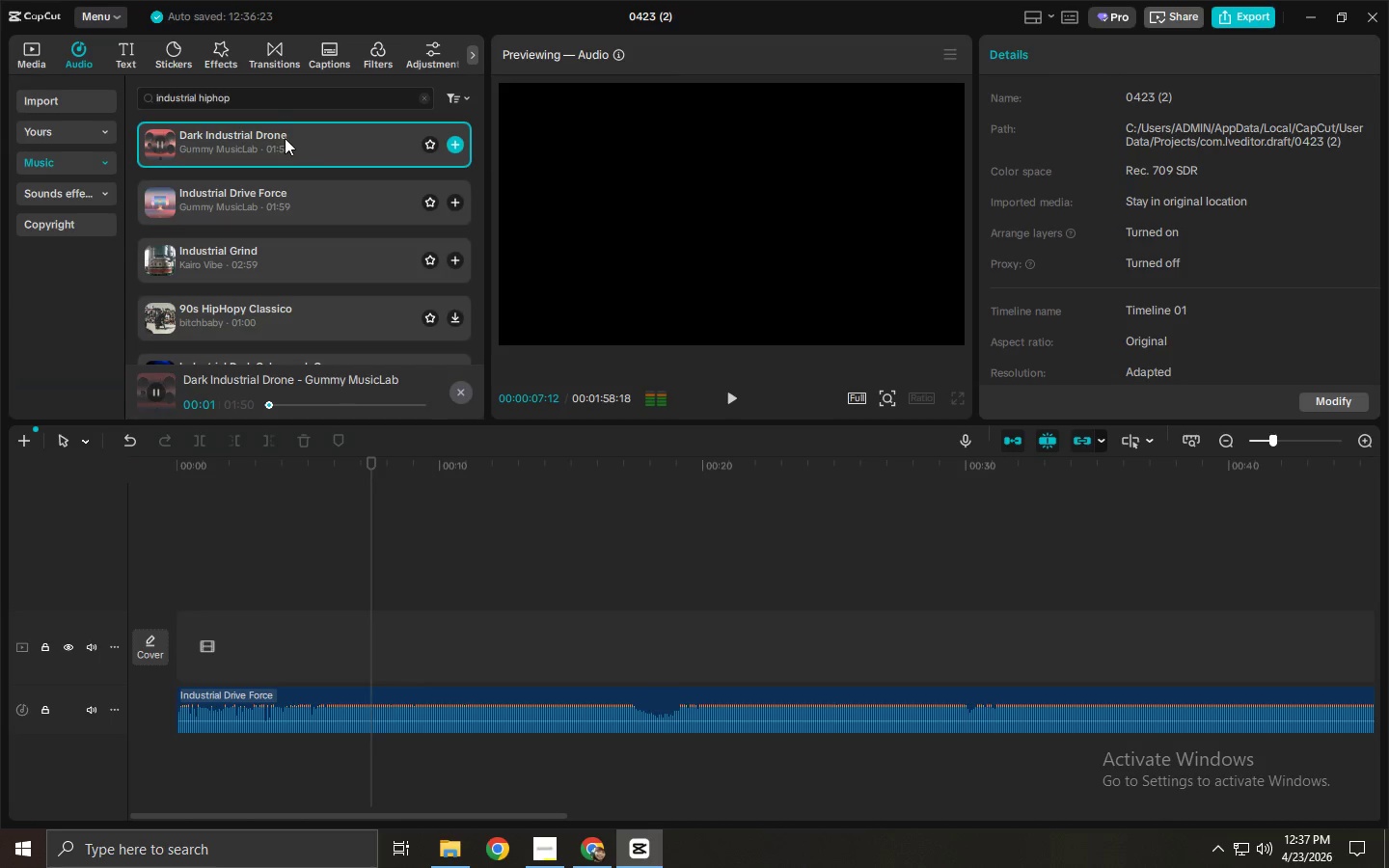 
left_click_drag(start_coordinate=[272, 106], to_coordinate=[86, 98])
 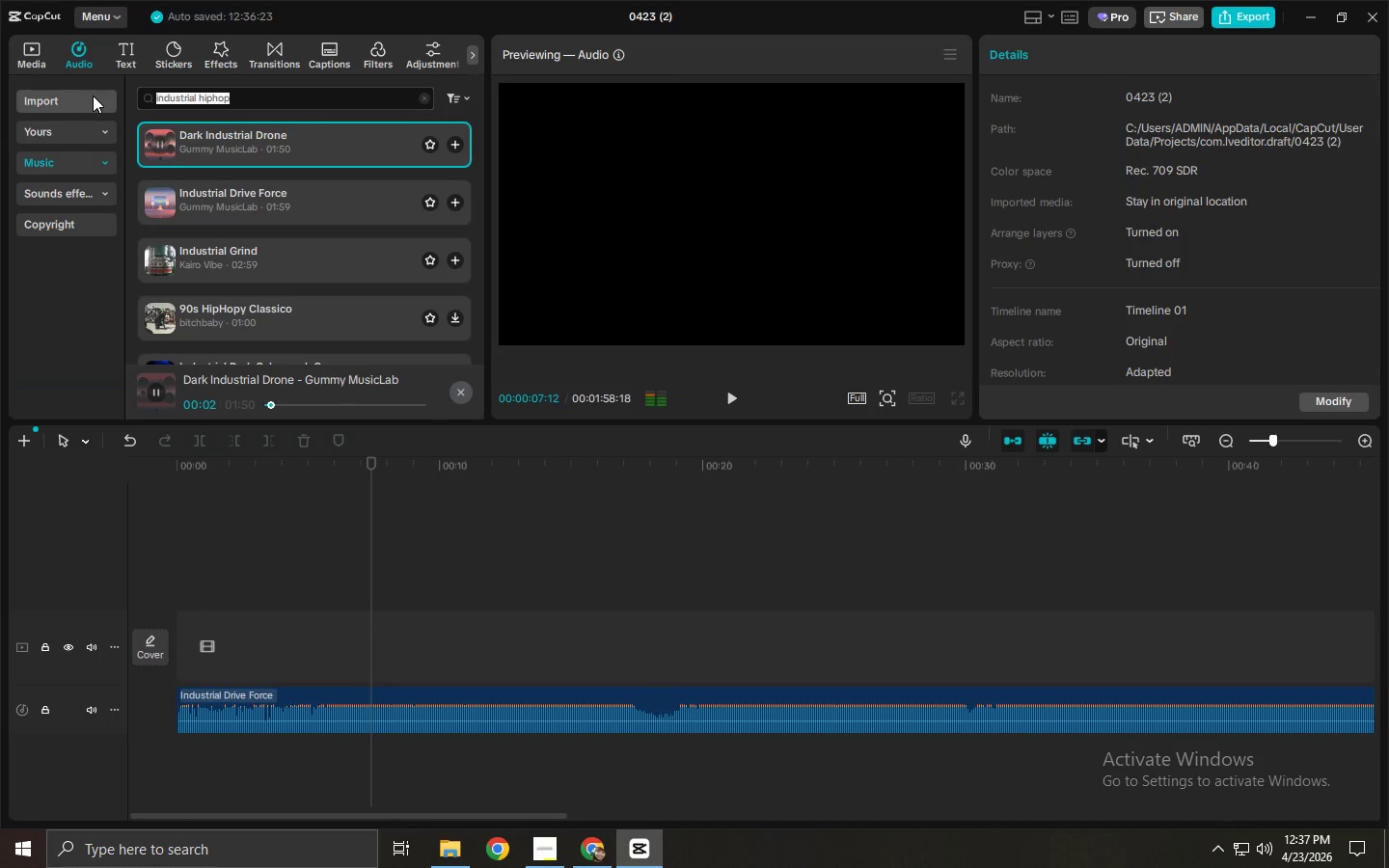 
type(undergrt)
key(Backspace)
key(Backspace)
type(round gym music)
 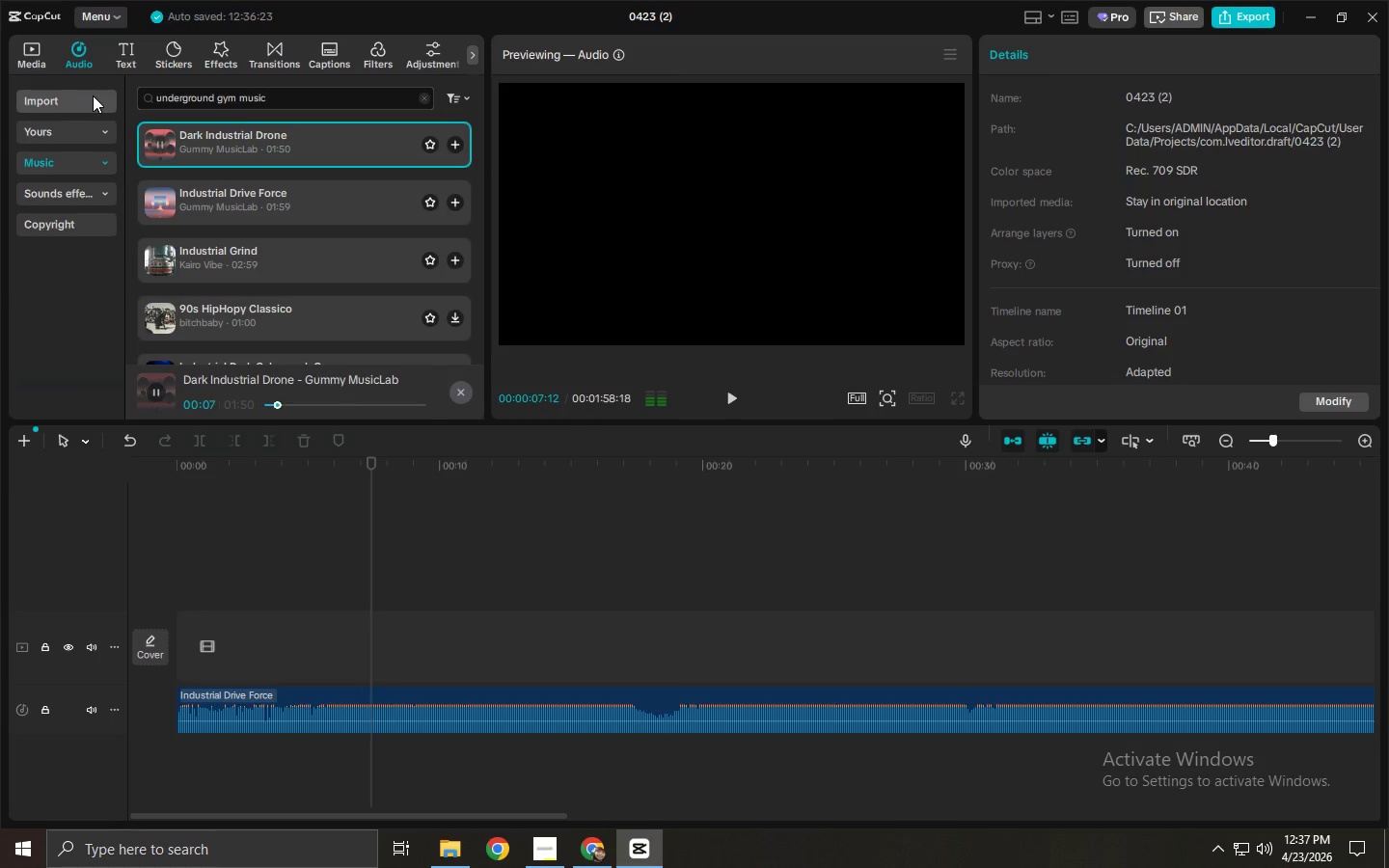 
key(Enter)
 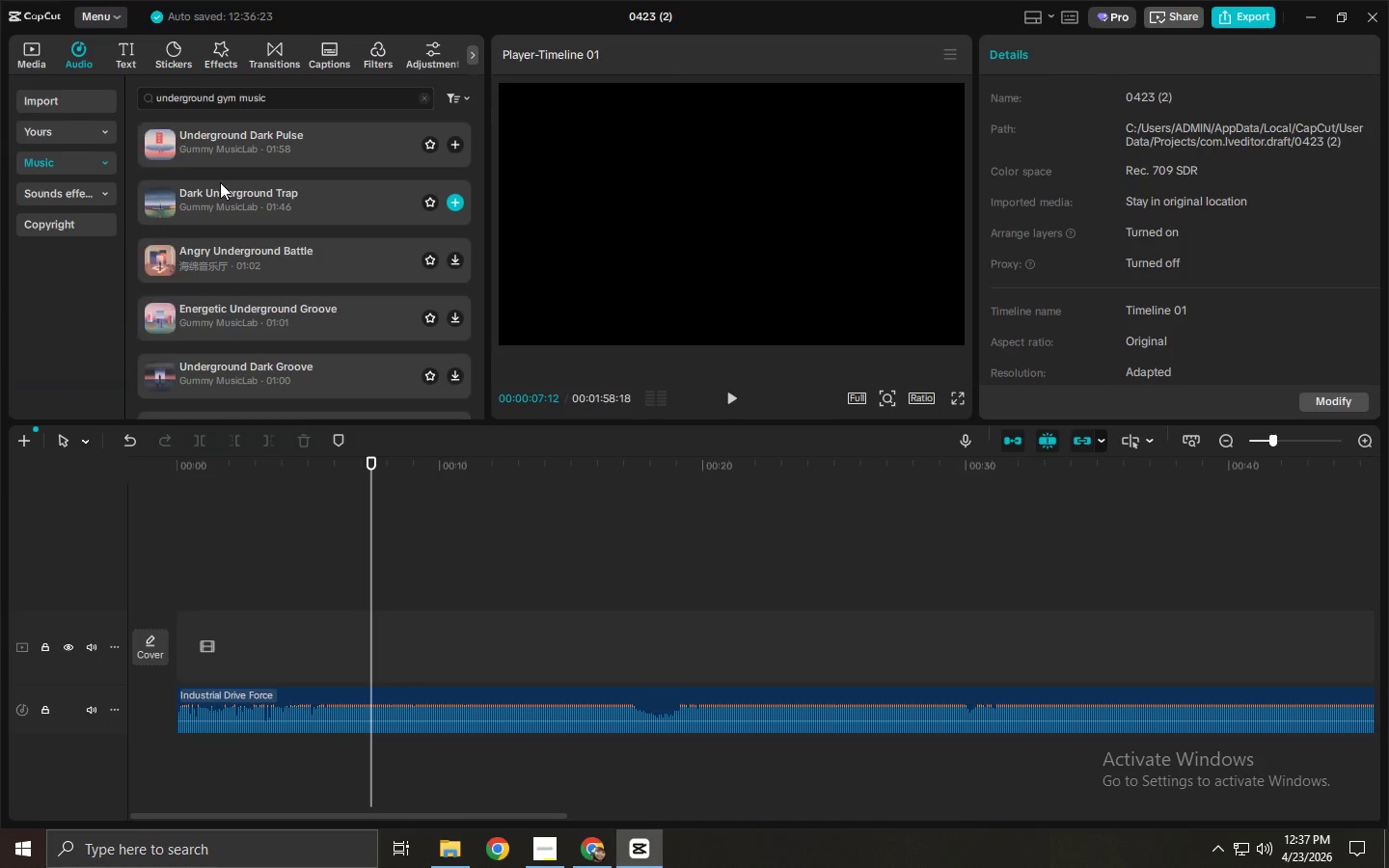 
left_click([249, 159])
 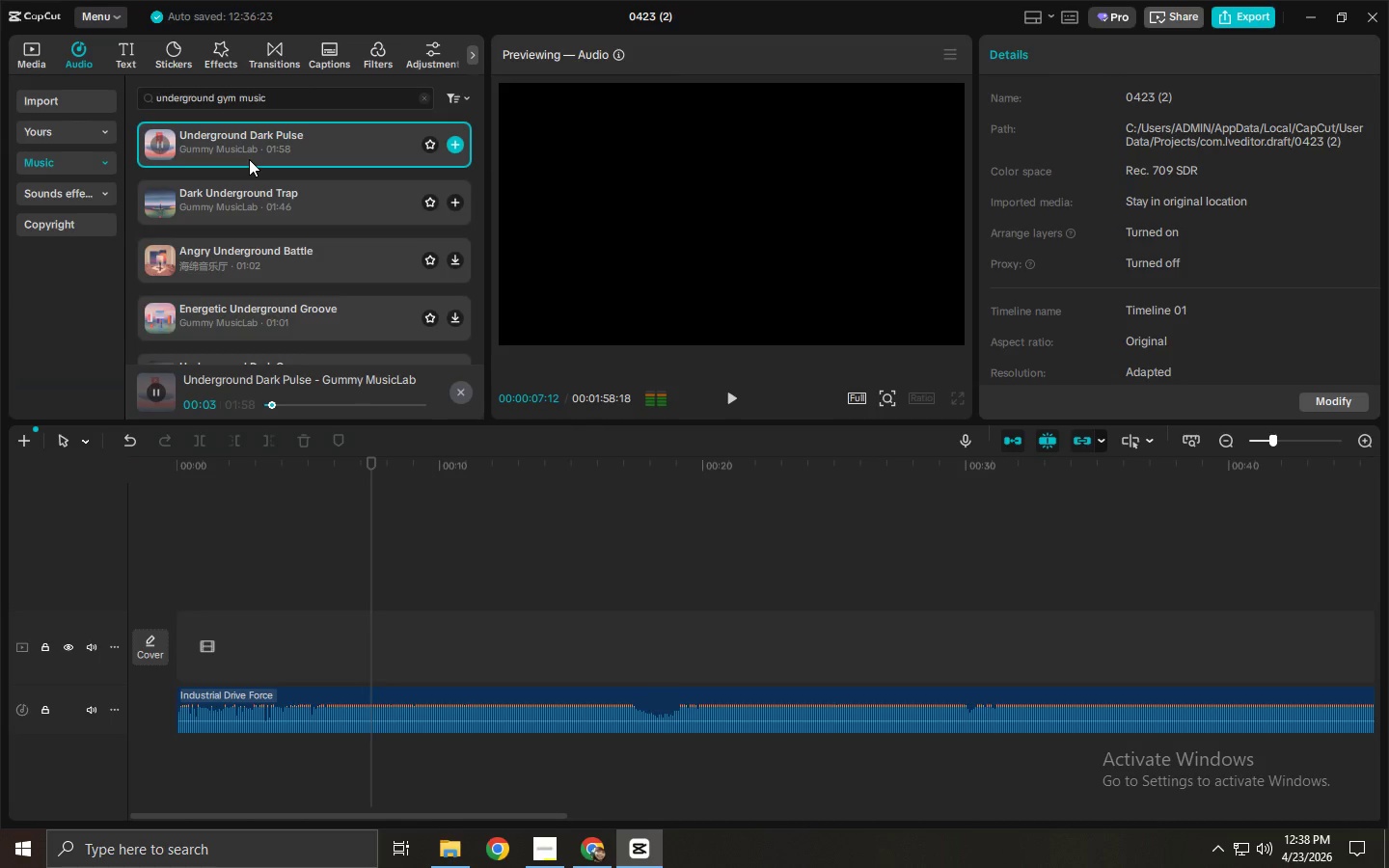 
left_click([275, 213])
 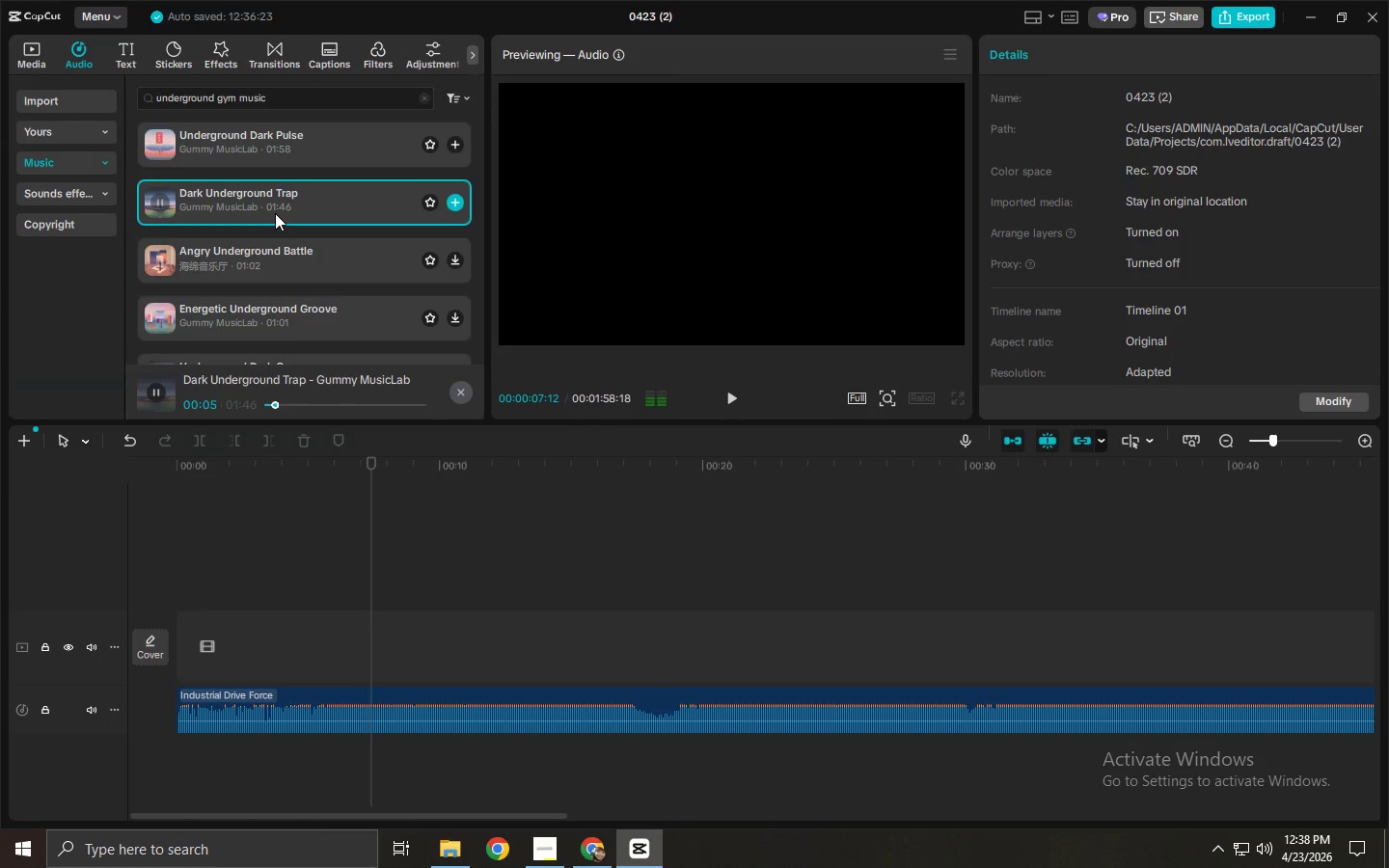 
wait(6.83)
 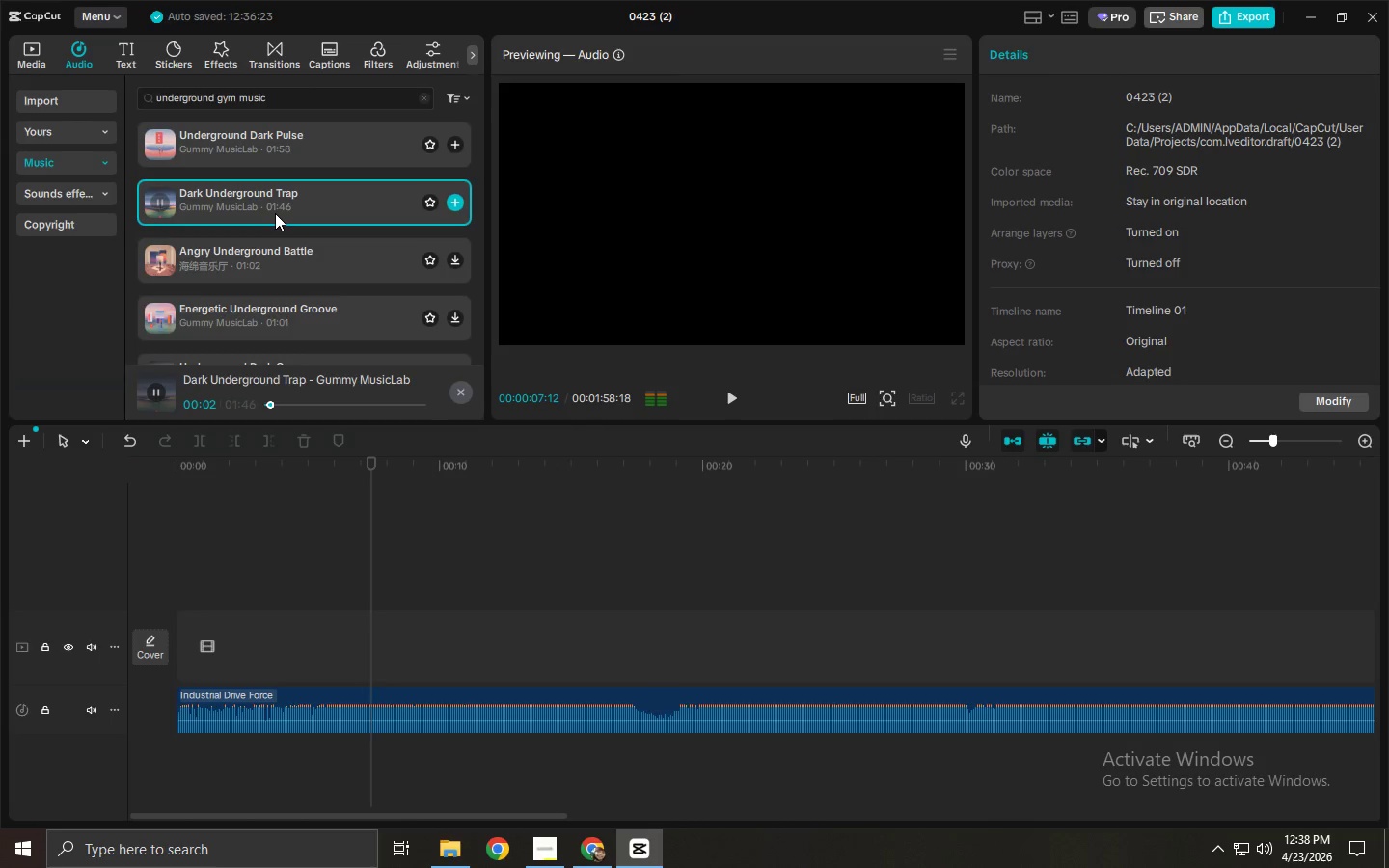 
left_click([562, 479])
 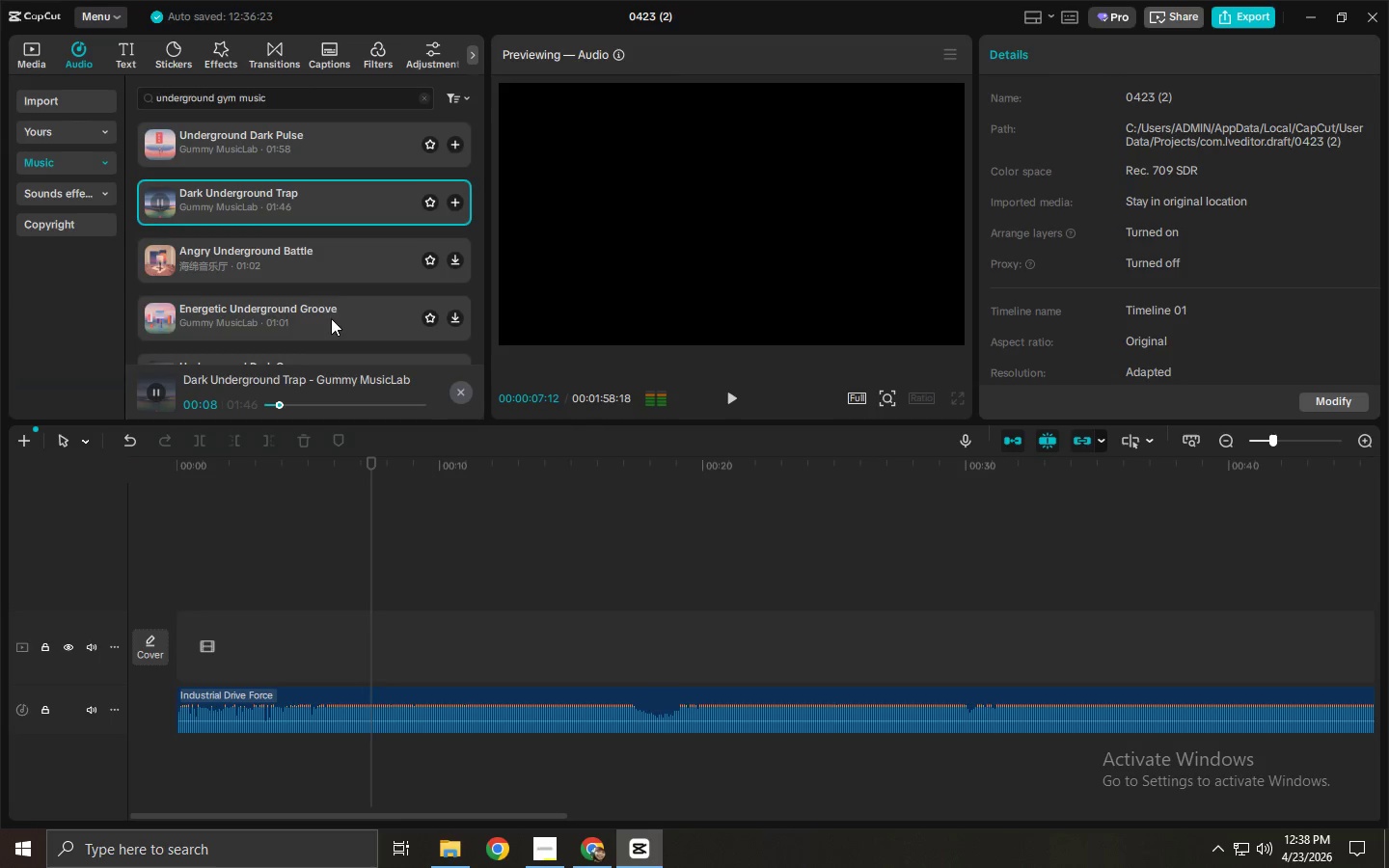 
left_click_drag(start_coordinate=[291, 204], to_coordinate=[274, 633])
 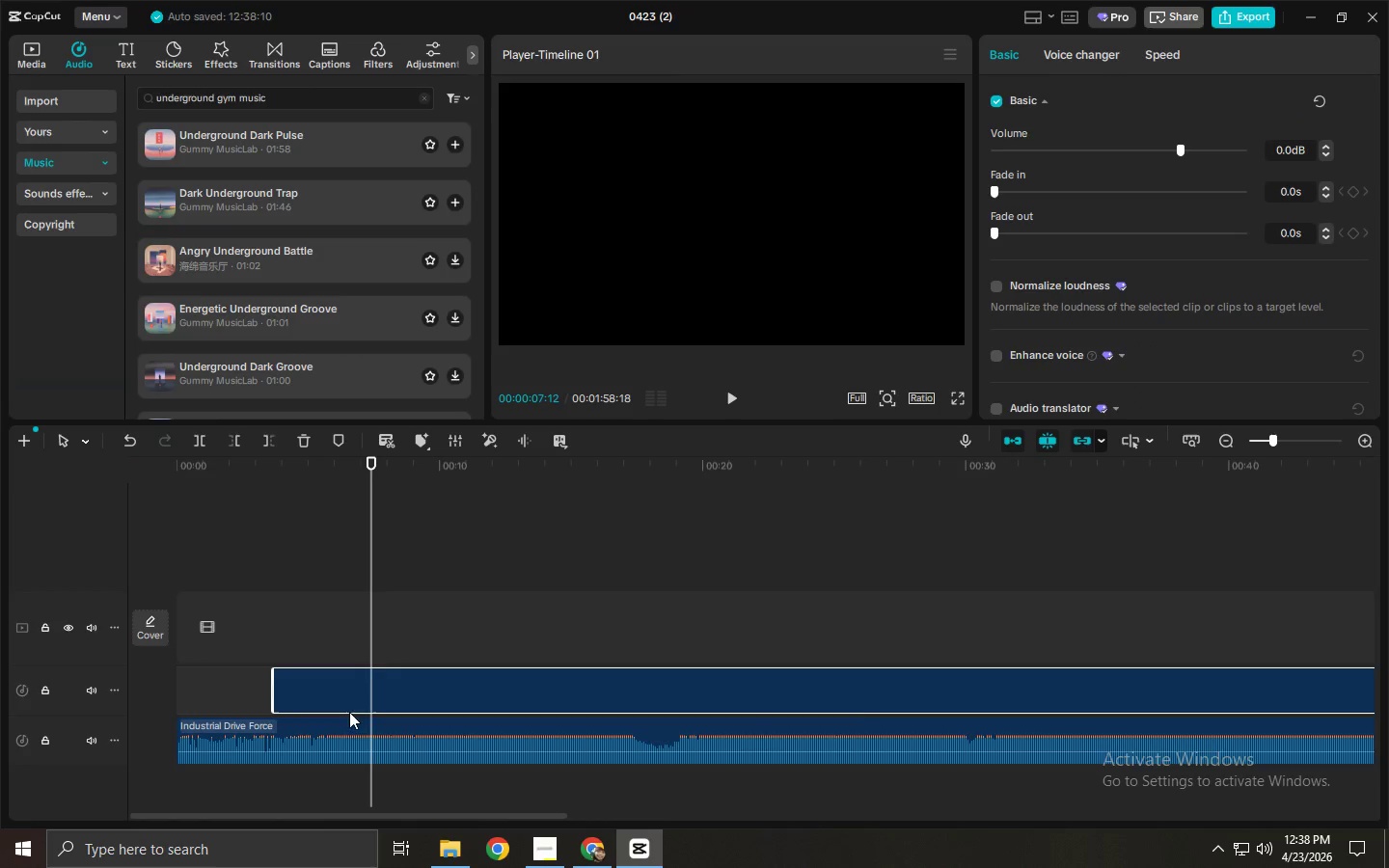 
left_click([365, 726])
 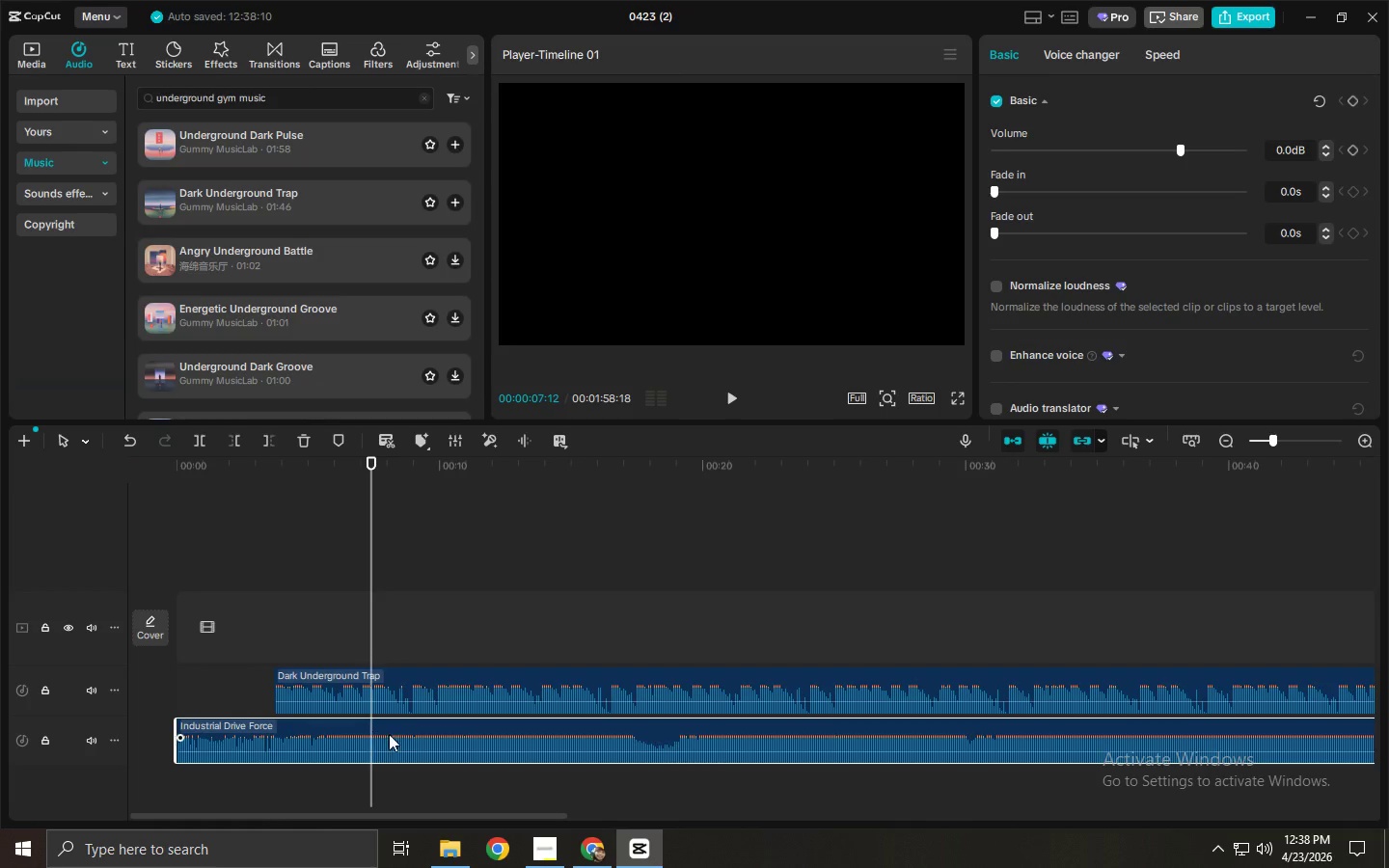 
key(Delete)
 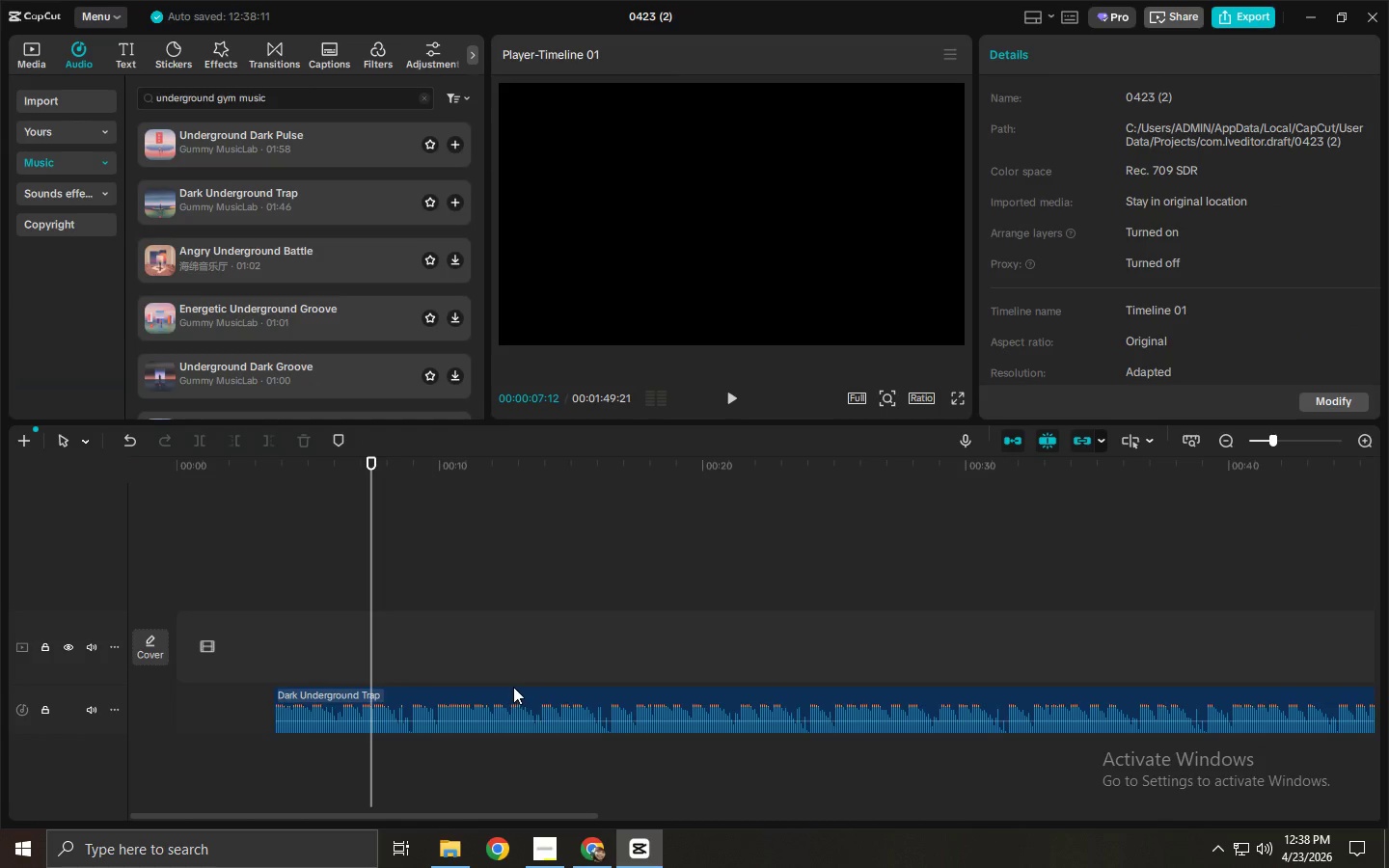 
left_click_drag(start_coordinate=[515, 687], to_coordinate=[480, 705])
 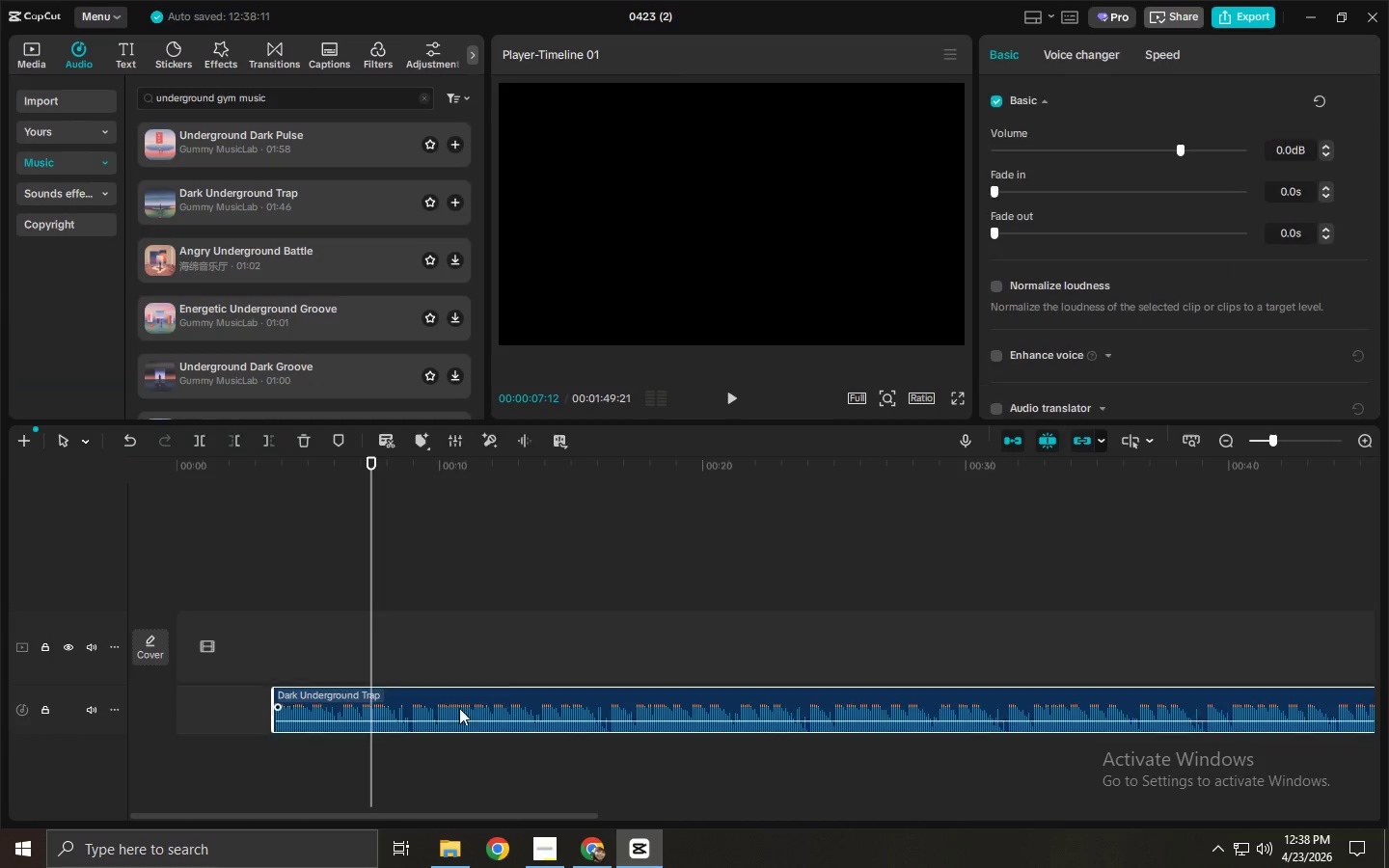 
left_click_drag(start_coordinate=[473, 709], to_coordinate=[309, 701])
 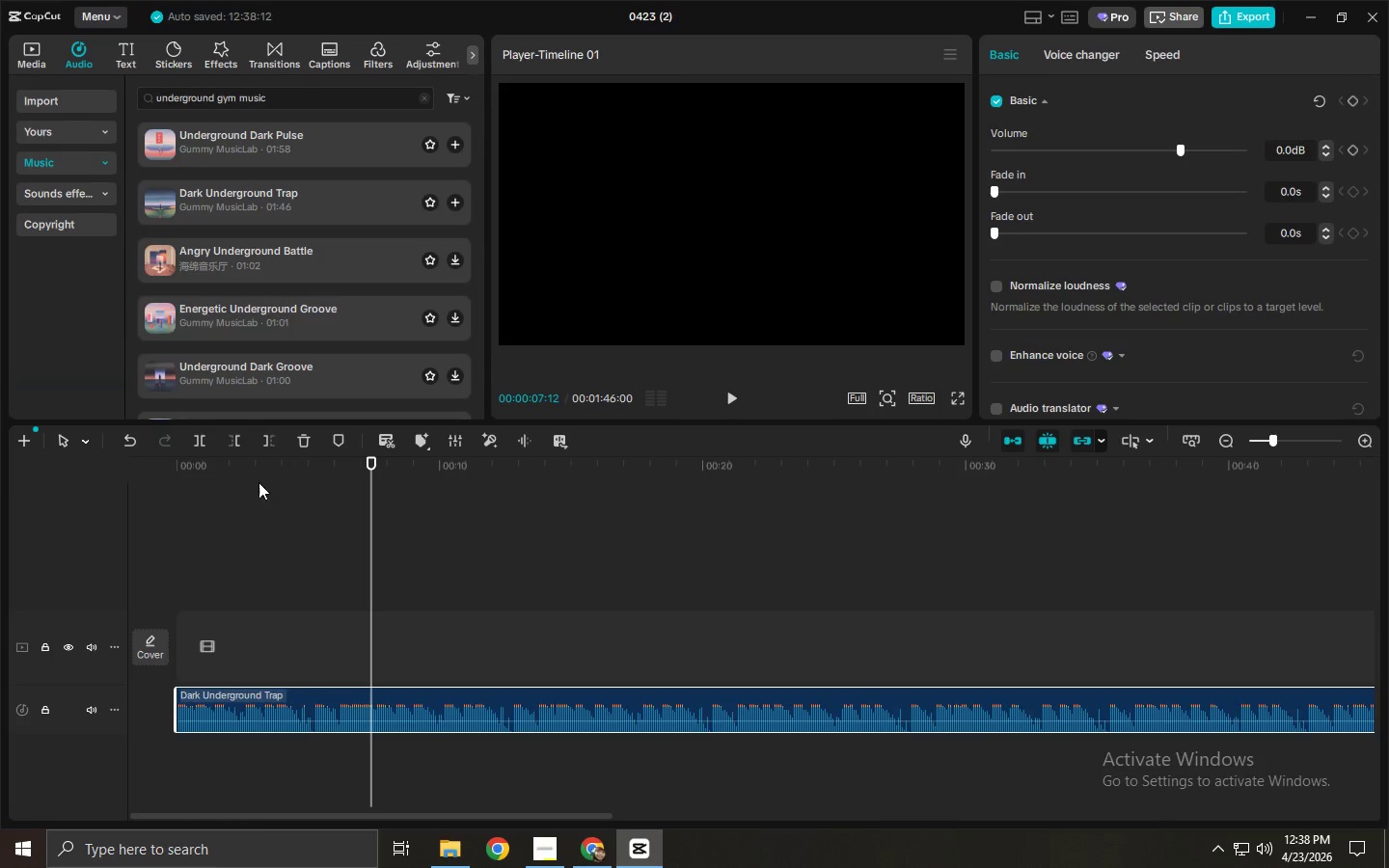 
left_click_drag(start_coordinate=[258, 482], to_coordinate=[210, 477])
 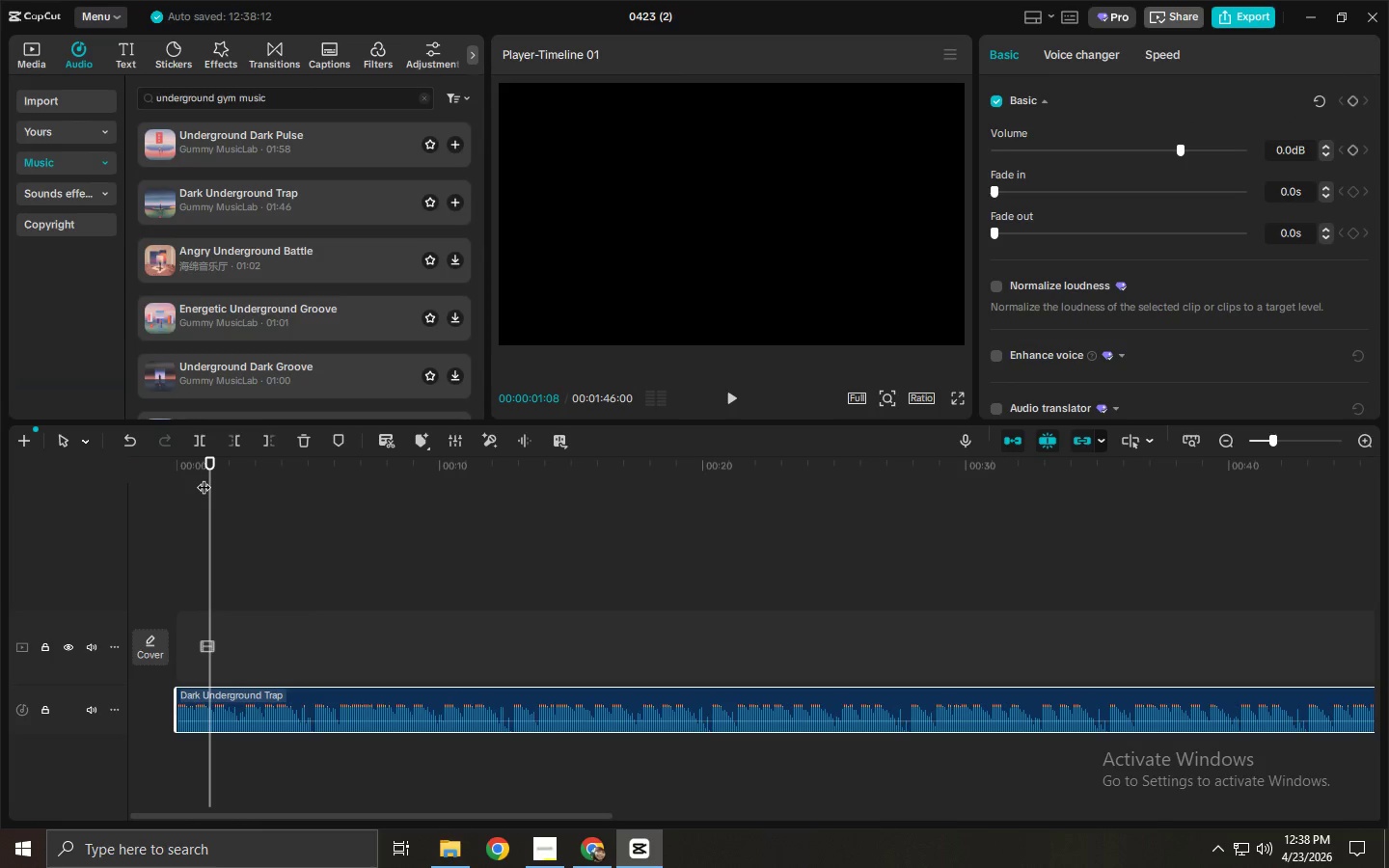 
key(Space)
 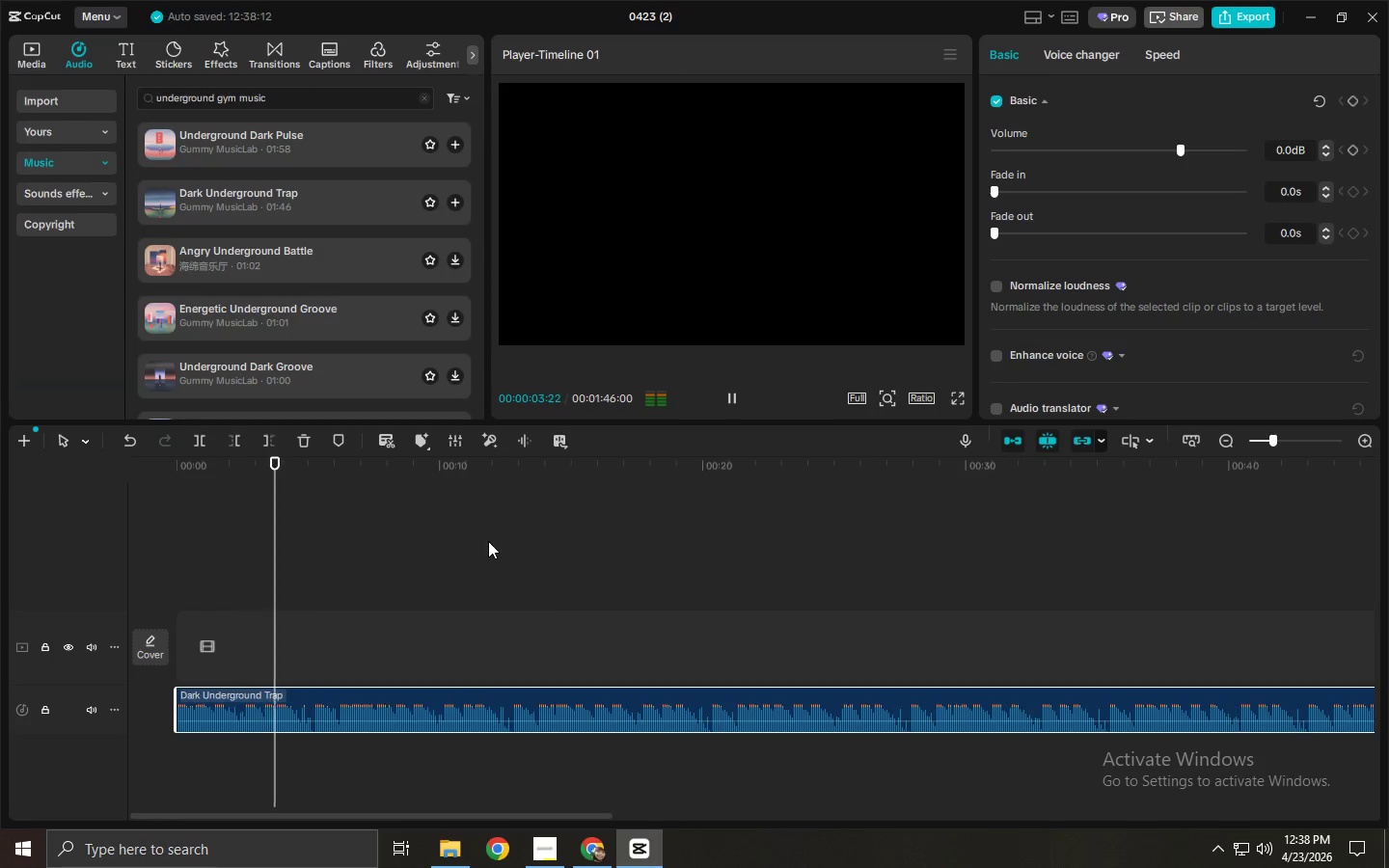 
key(Space)
 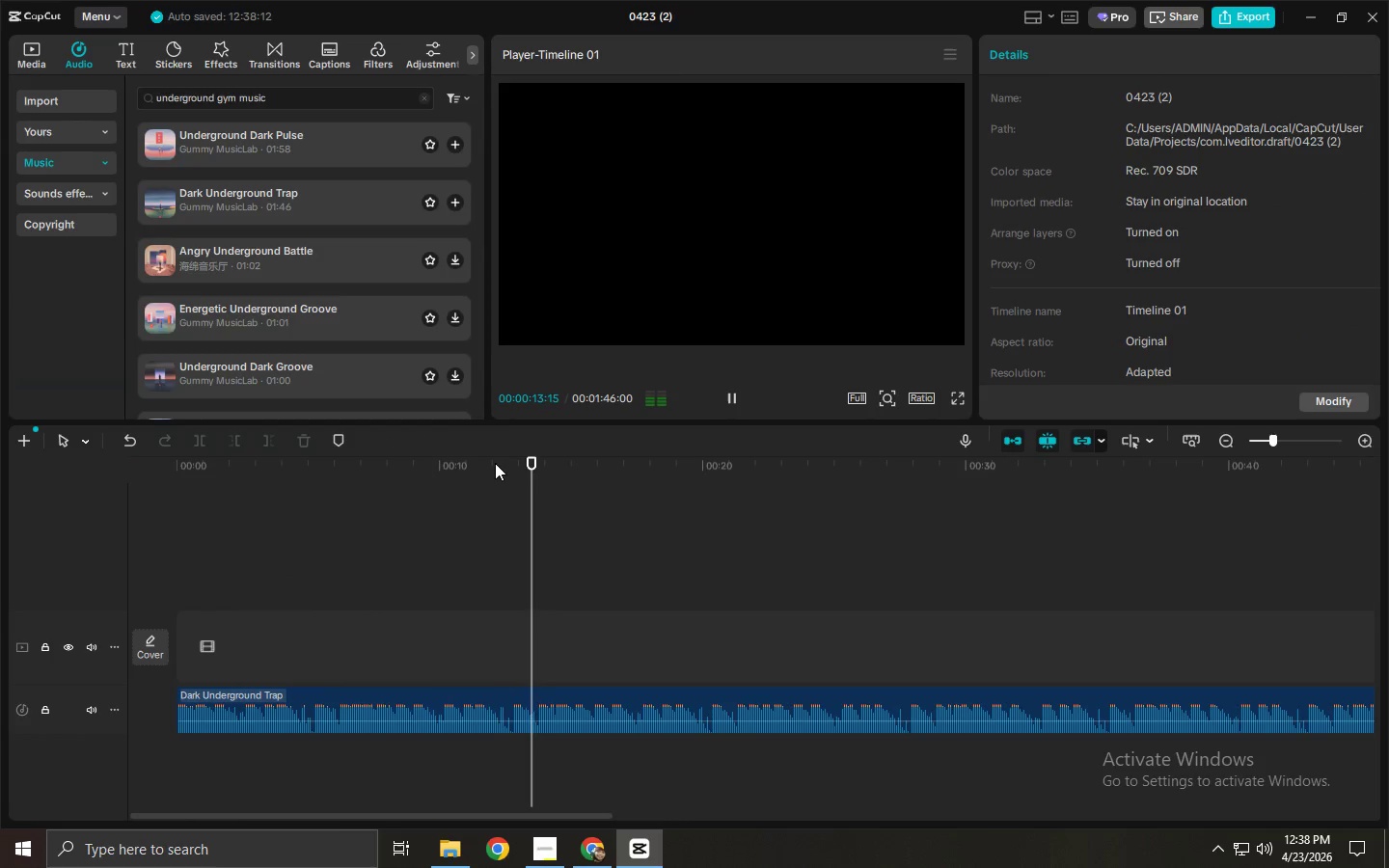 
key(Space)
 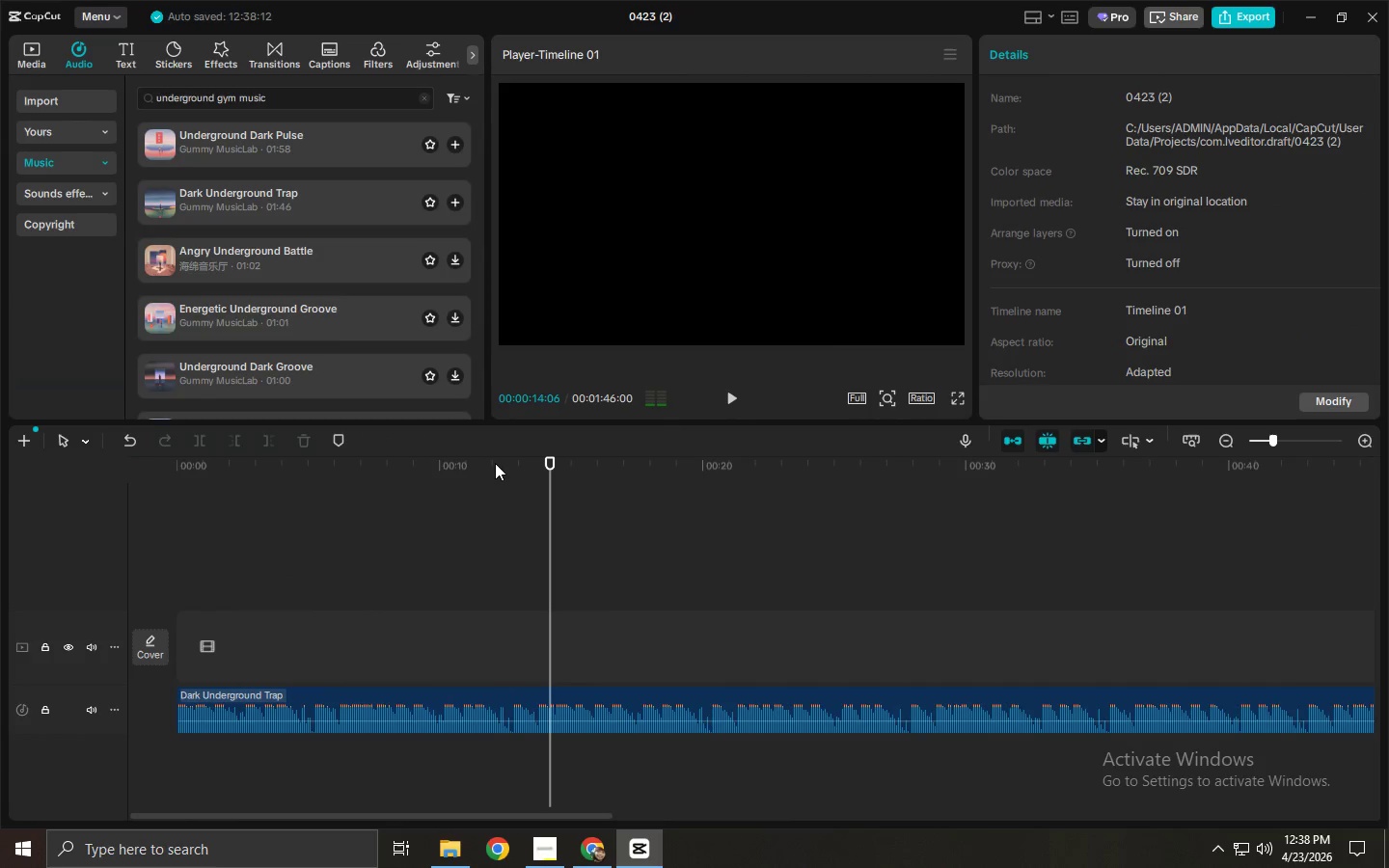 
key(Alt+AltLeft)
 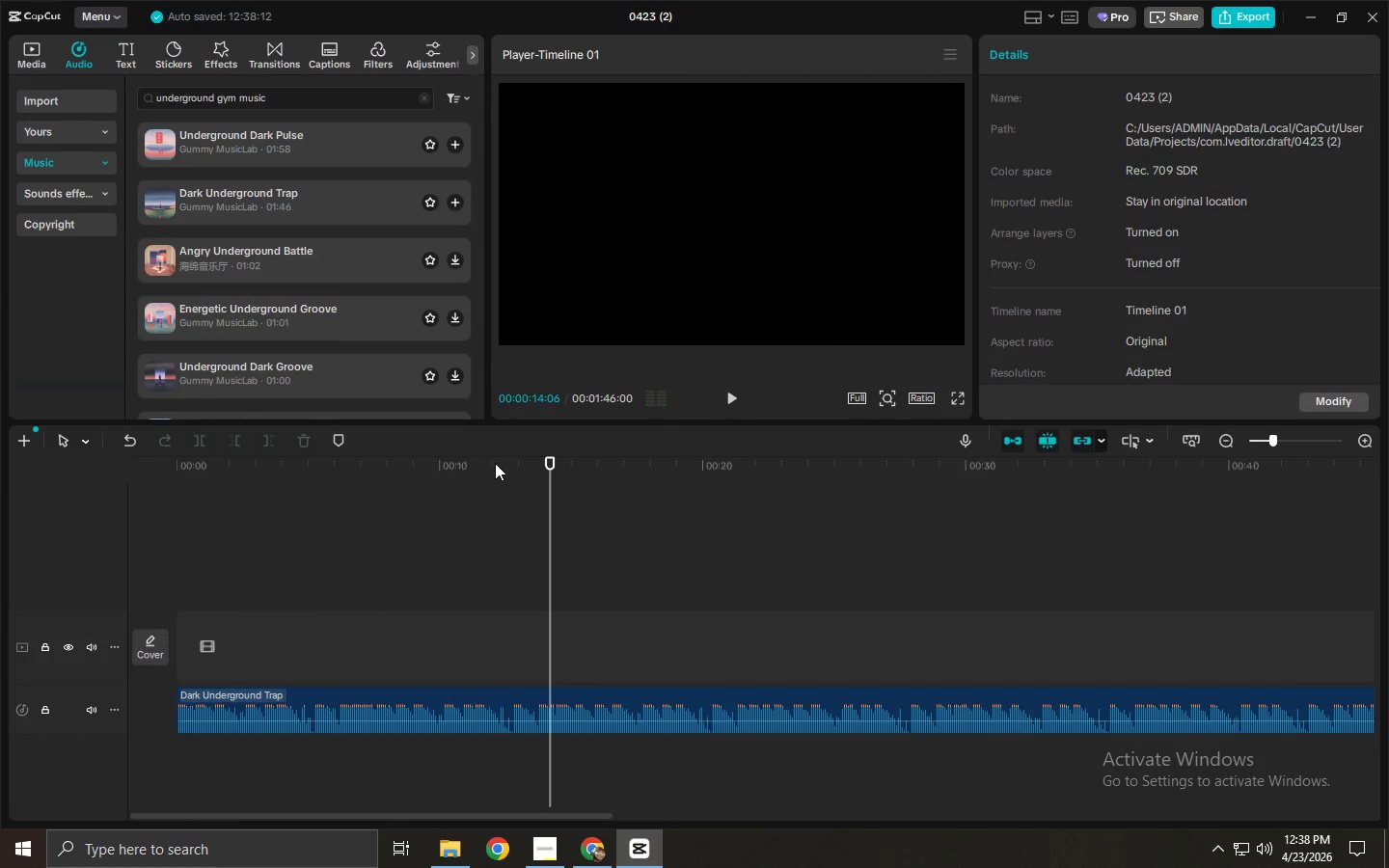 
key(Alt+Tab)